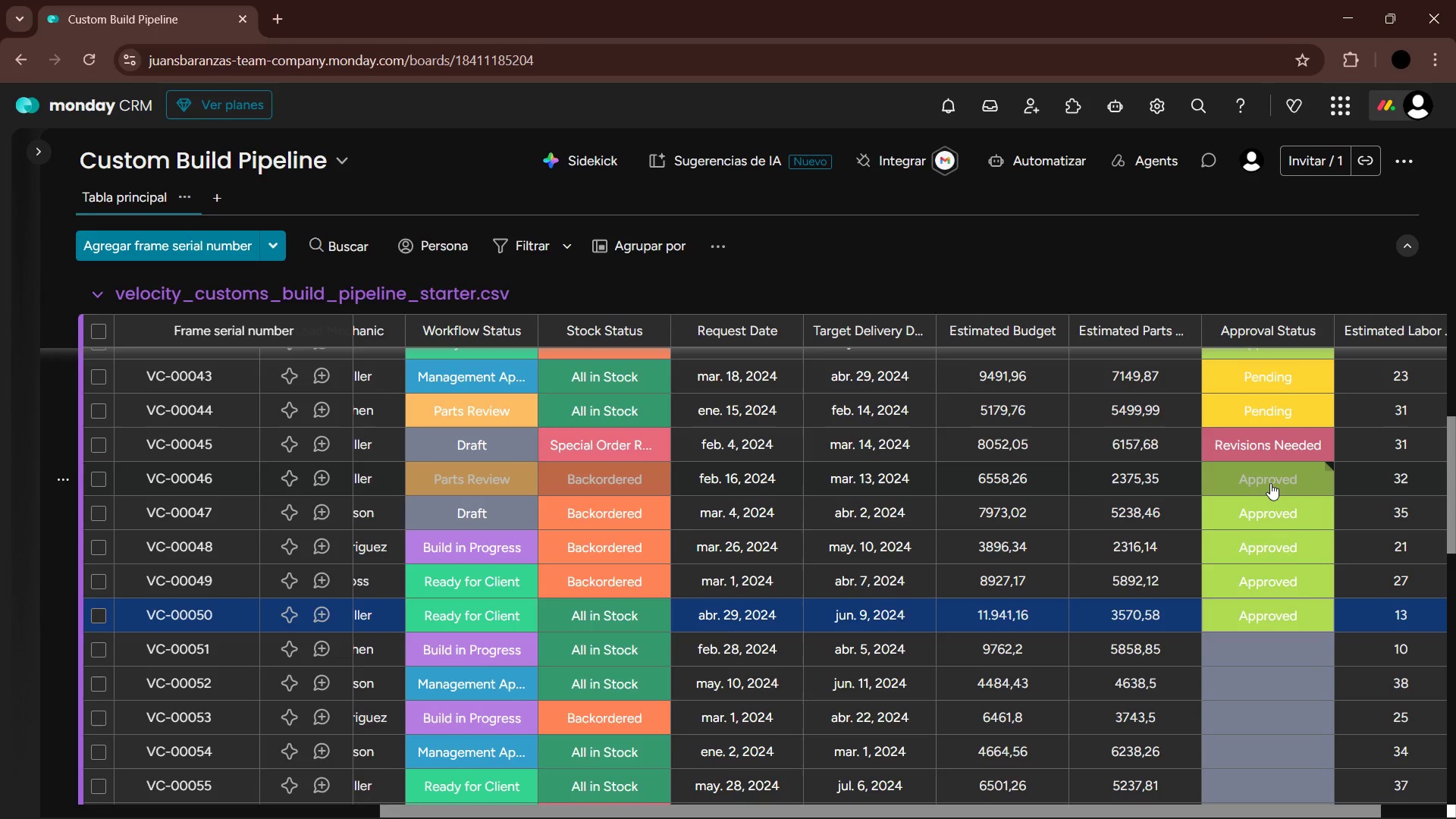 
left_click([1278, 482])
 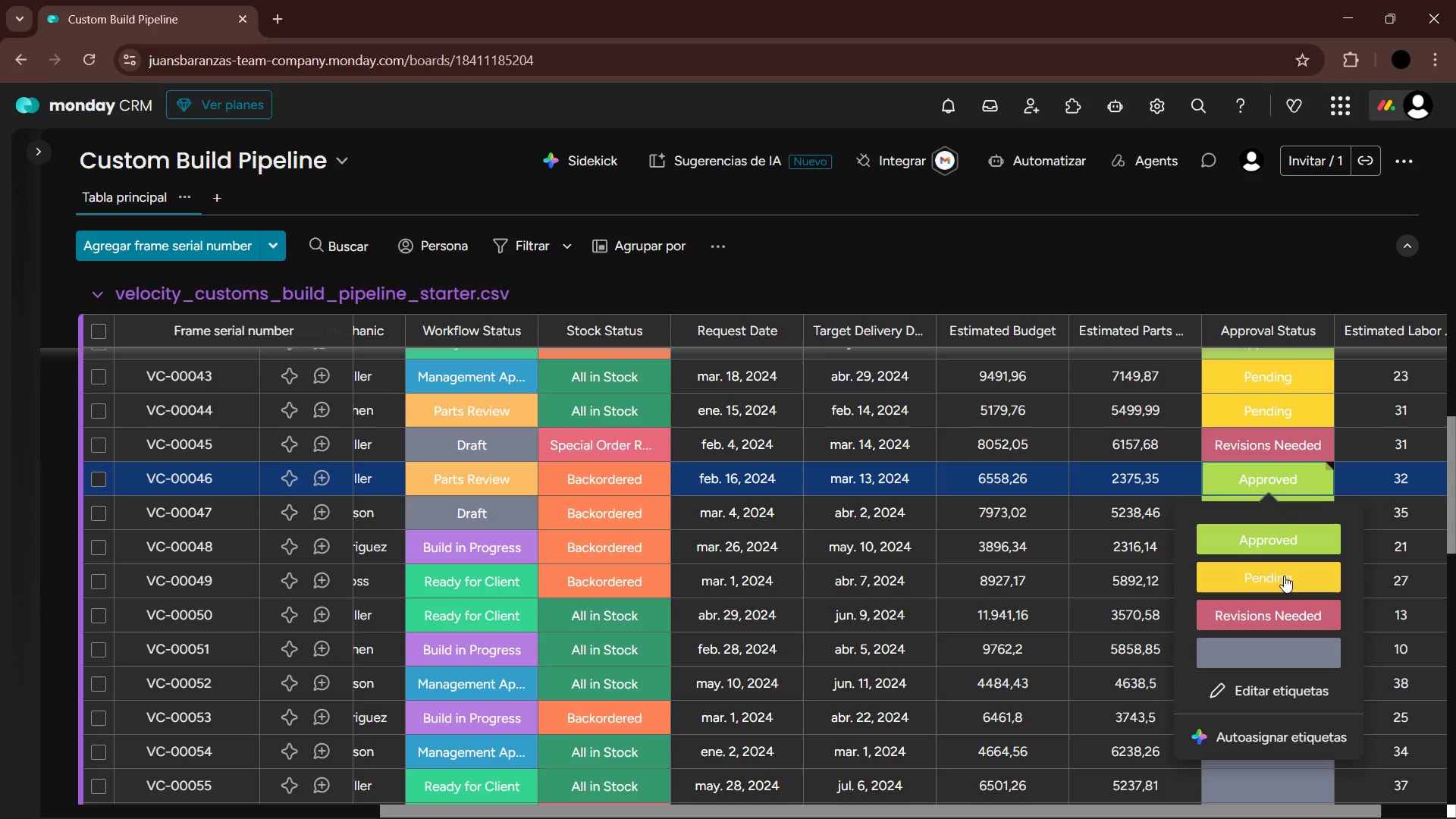 
mouse_move([1285, 507])
 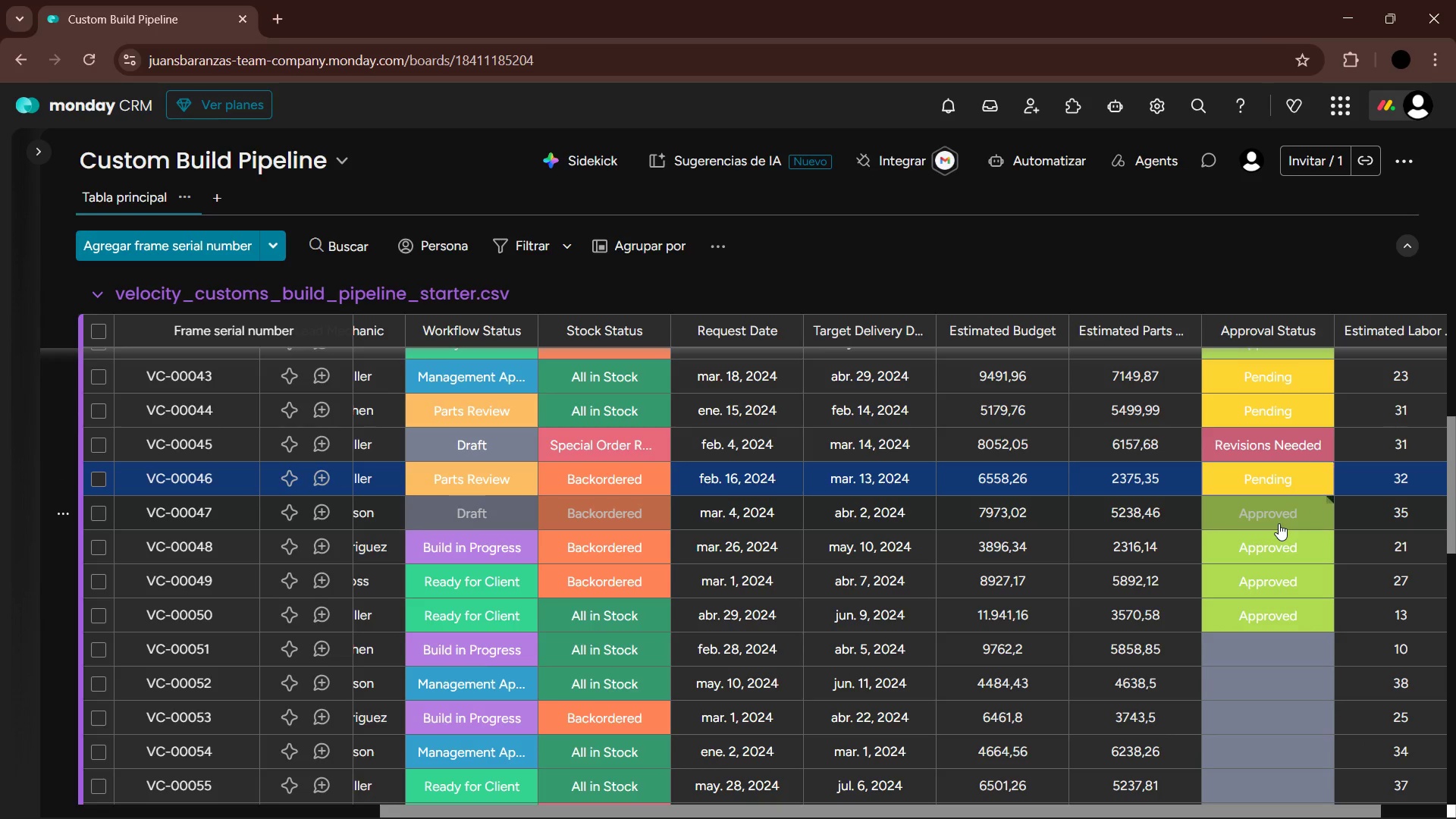 
left_click([1279, 523])
 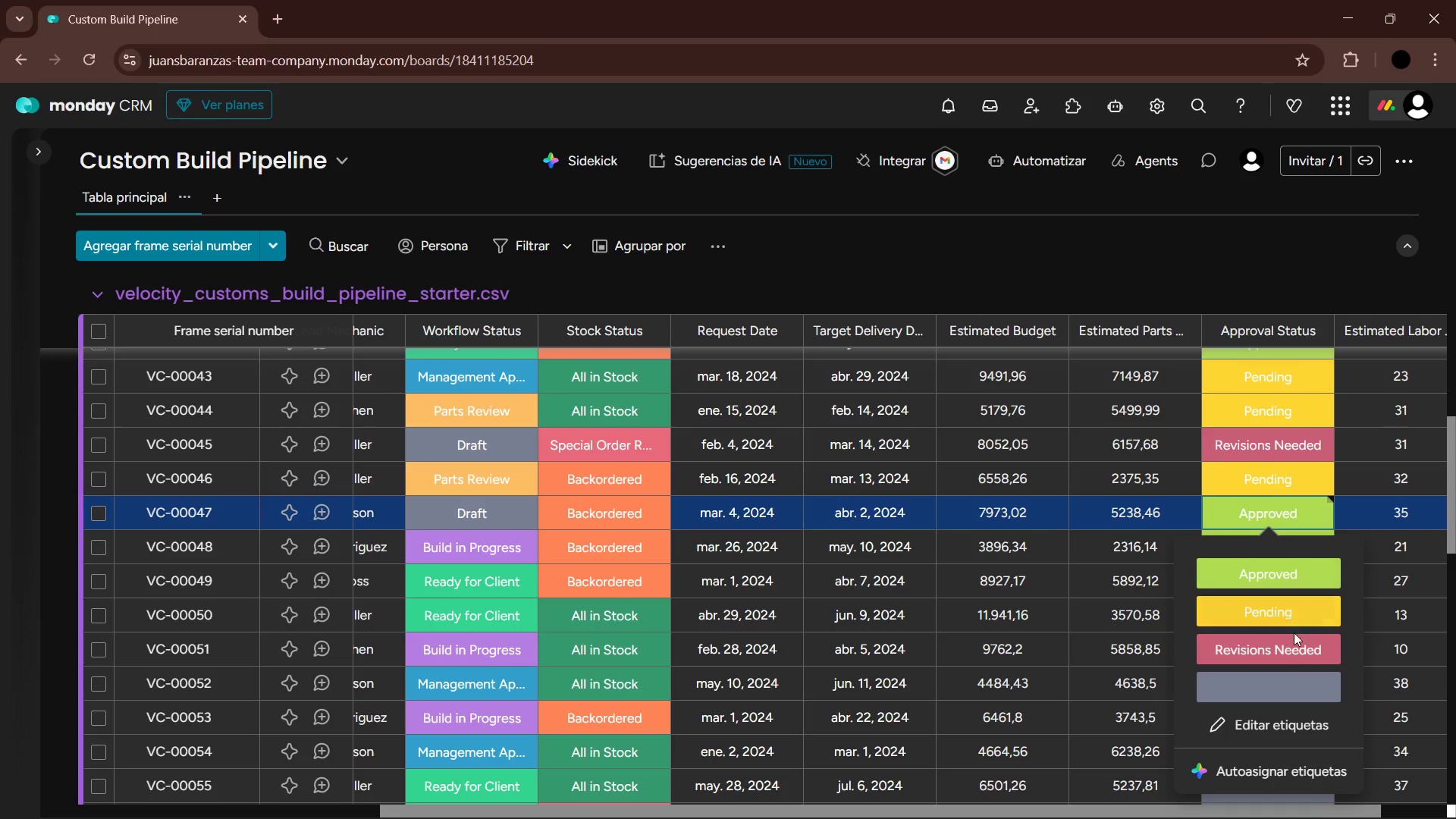 
left_click([1296, 644])
 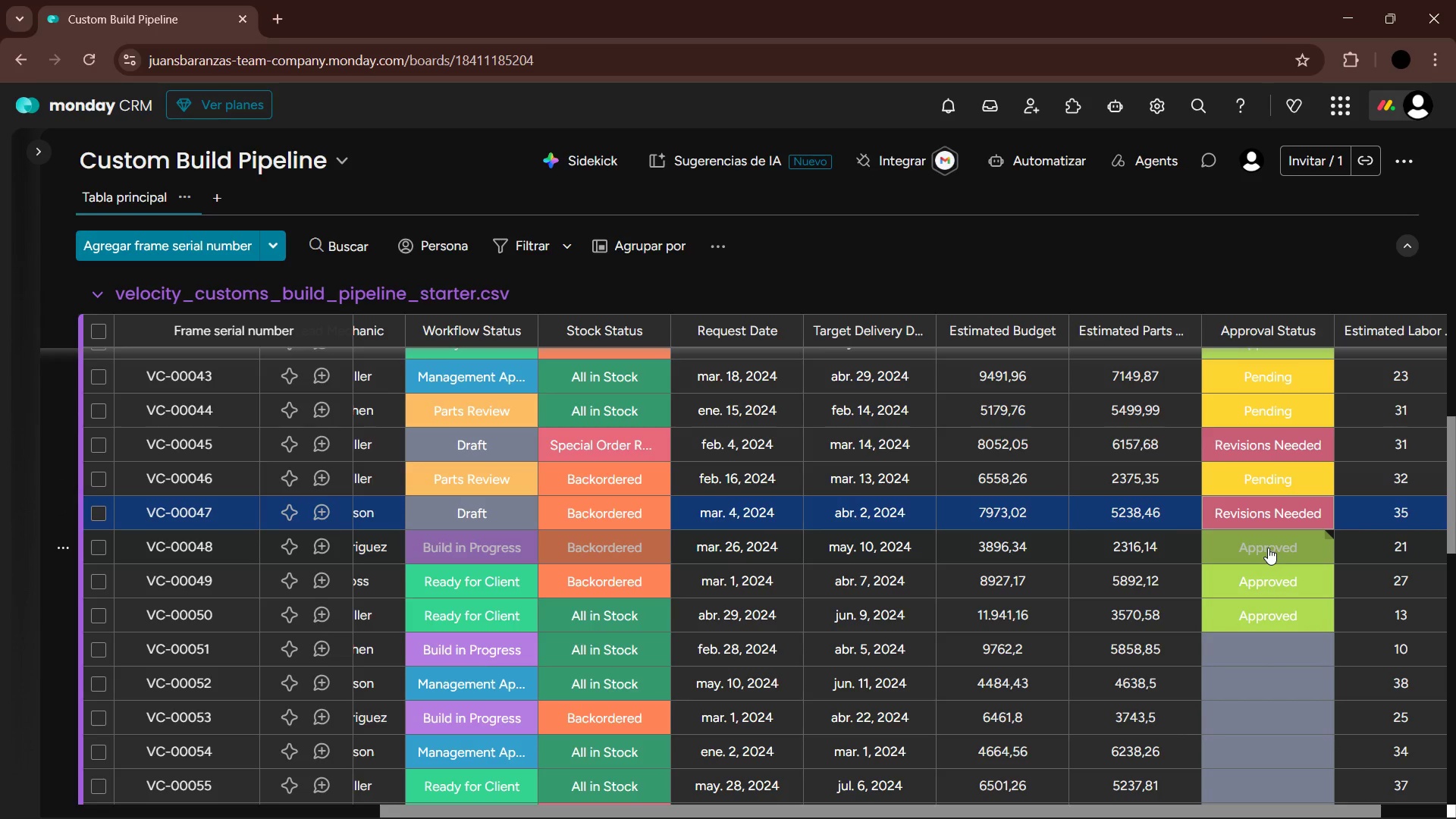 
scroll: coordinate [1268, 548], scroll_direction: down, amount: 1.0
 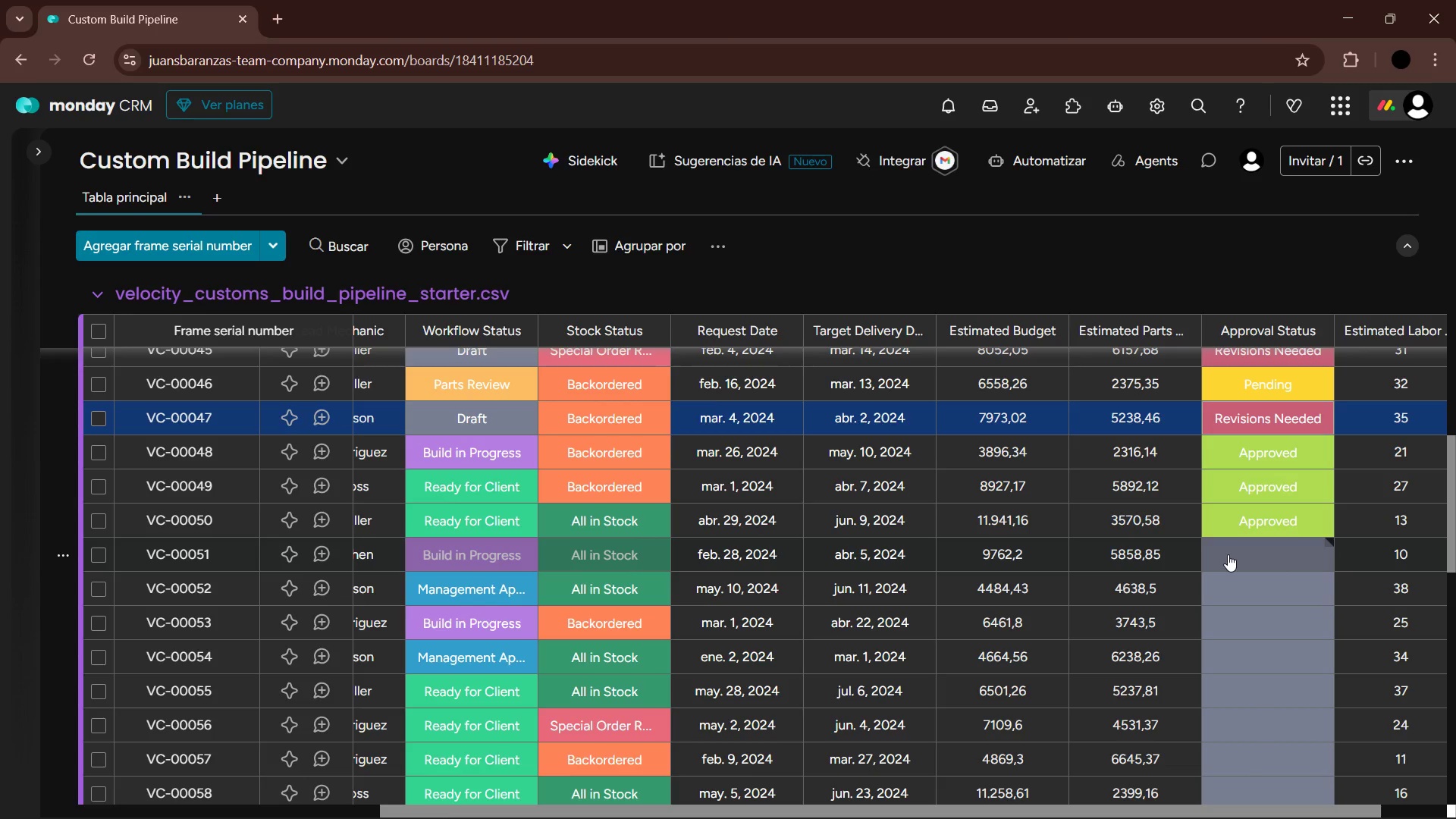 
left_click([1228, 554])
 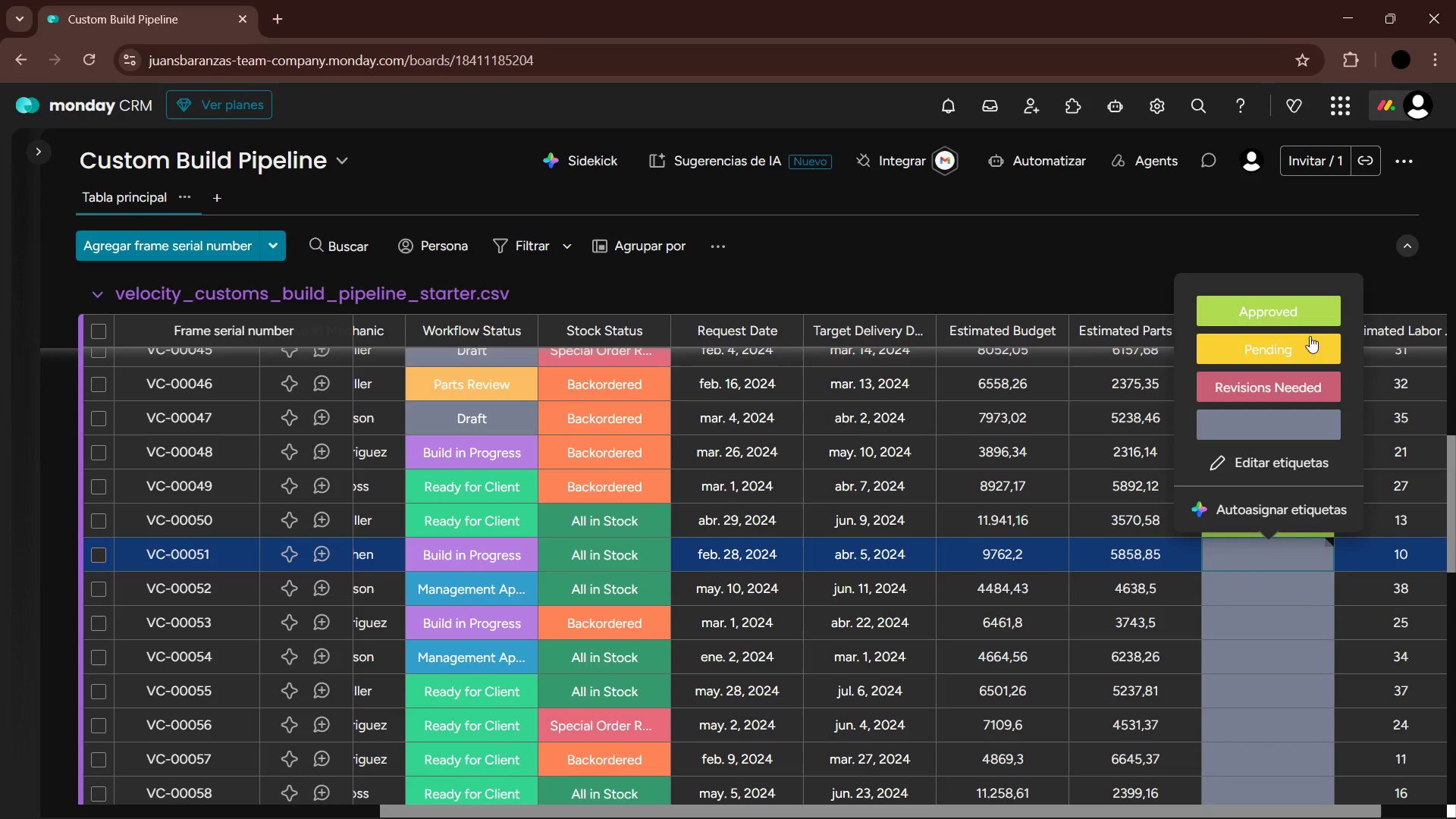 
left_click([1308, 315])
 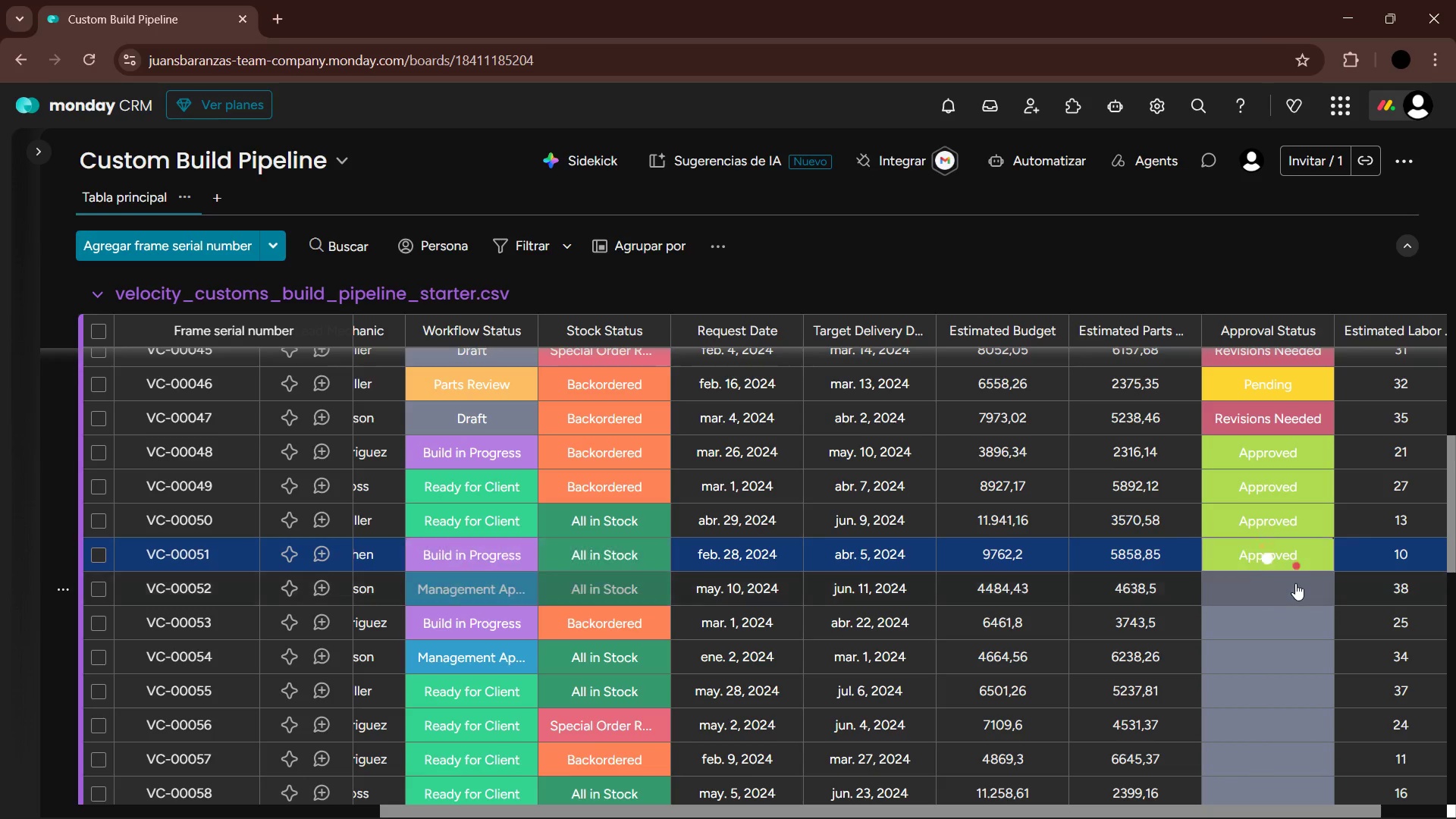 
left_click([1297, 585])
 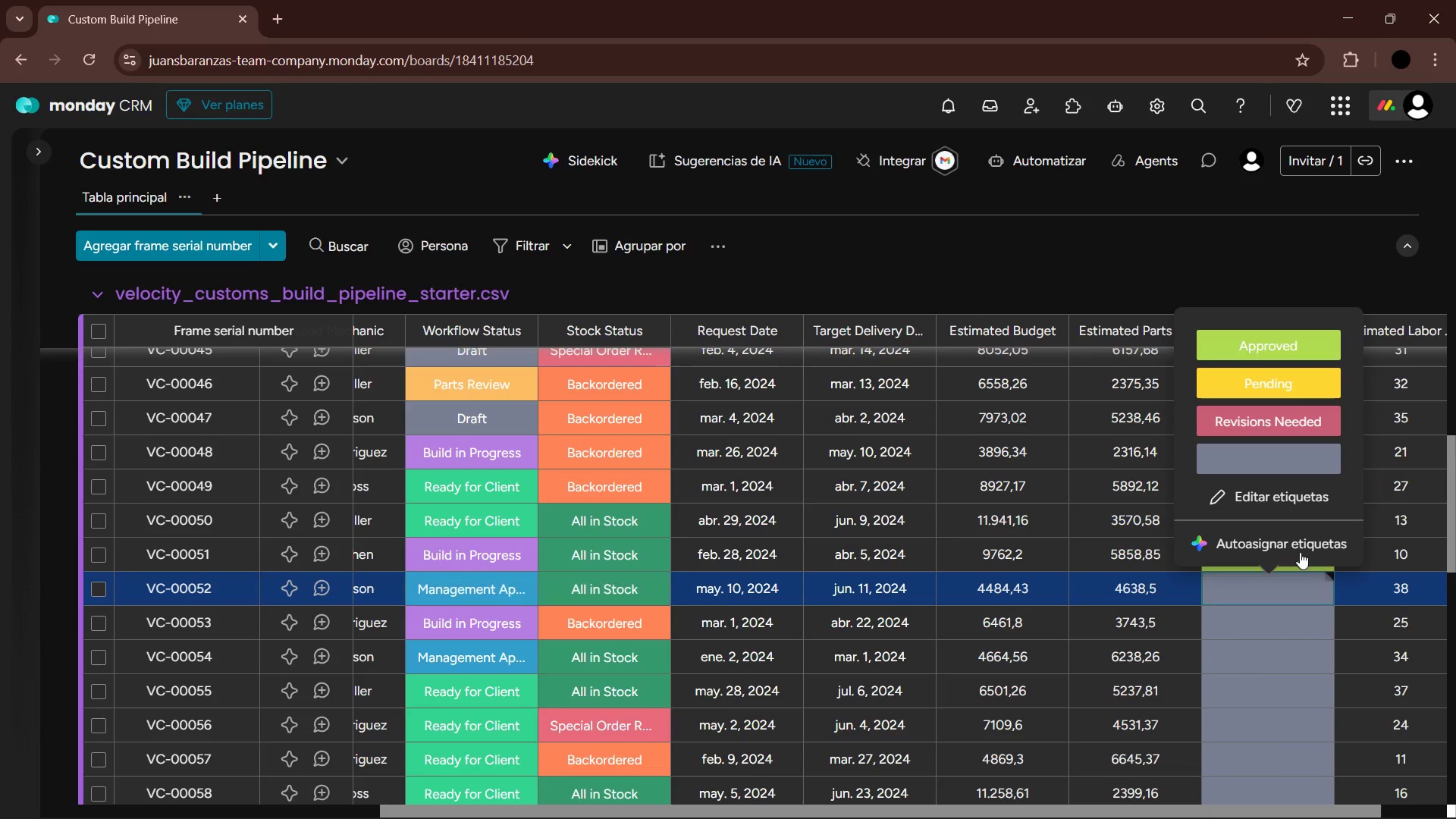 
left_click([1286, 387])
 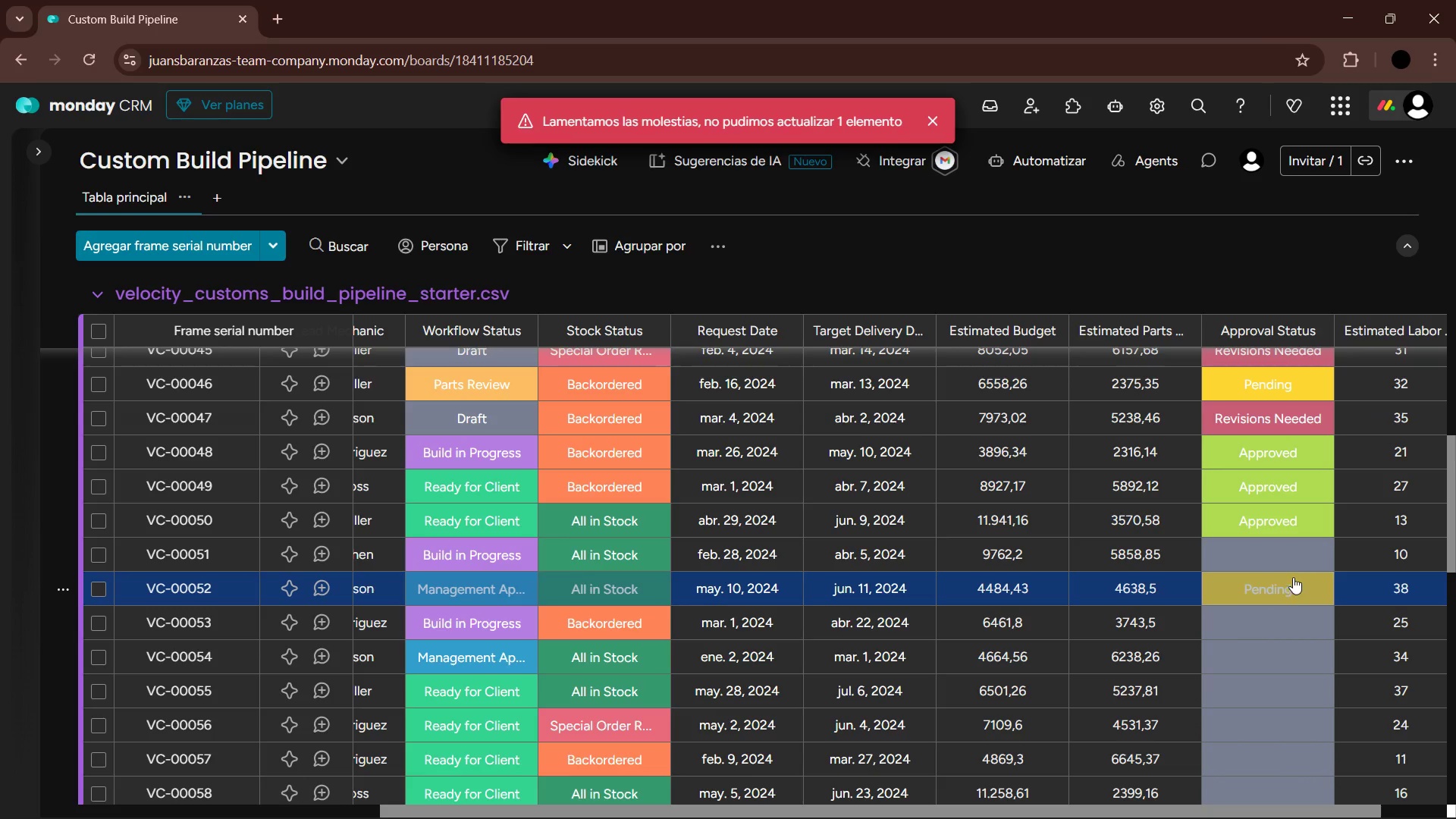 
left_click([1288, 550])
 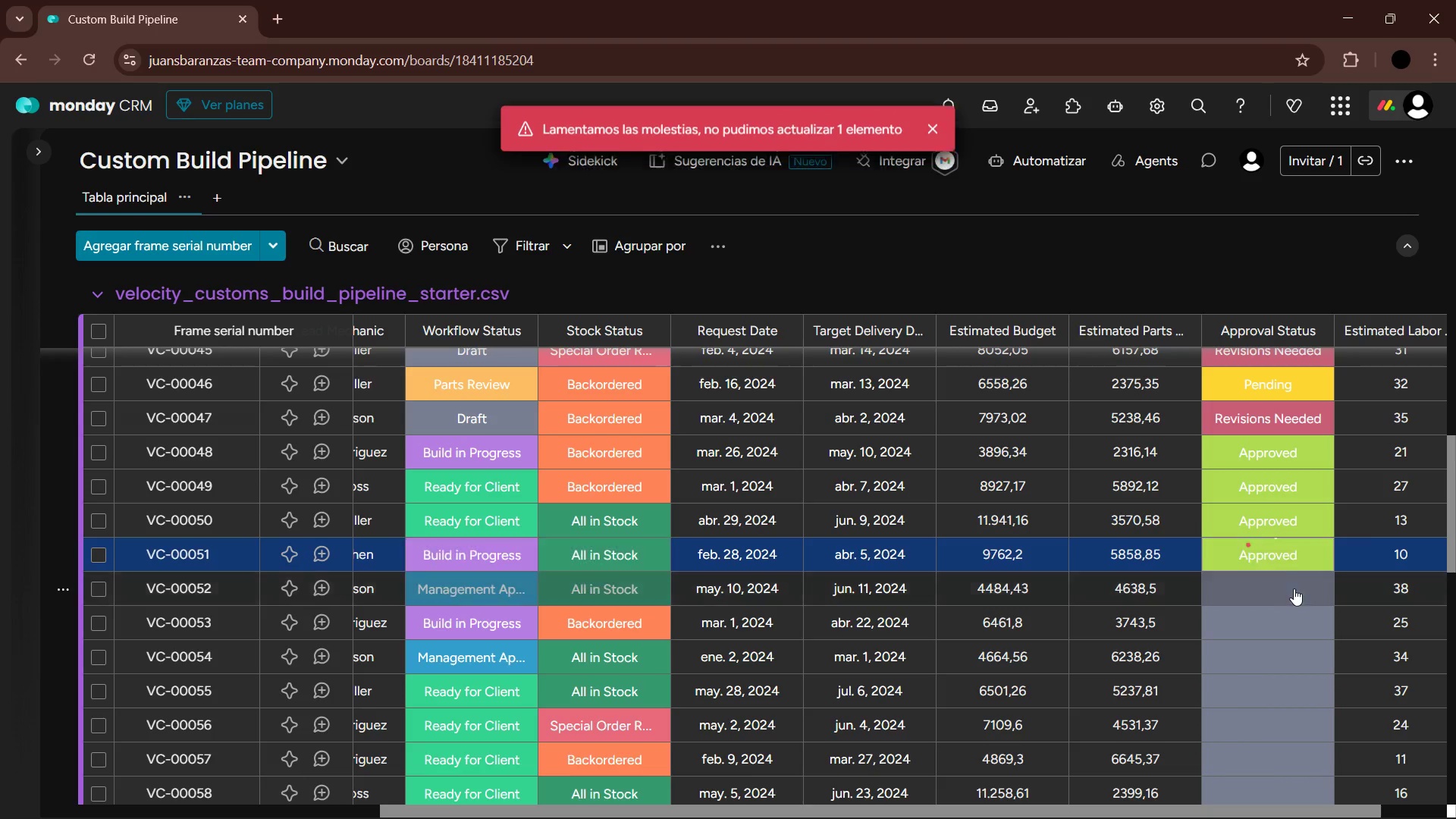 
left_click([1285, 592])
 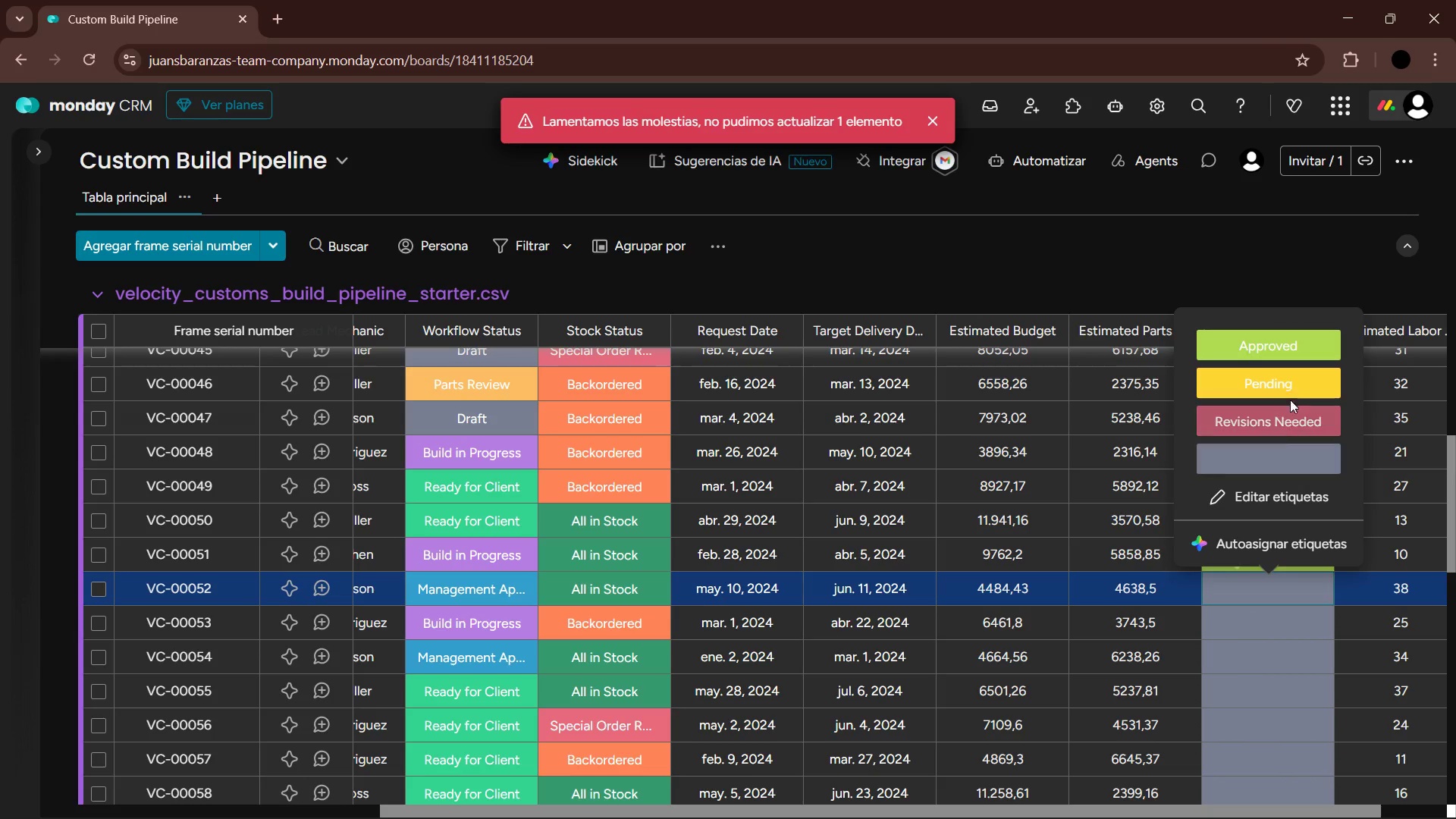 
left_click([1292, 385])
 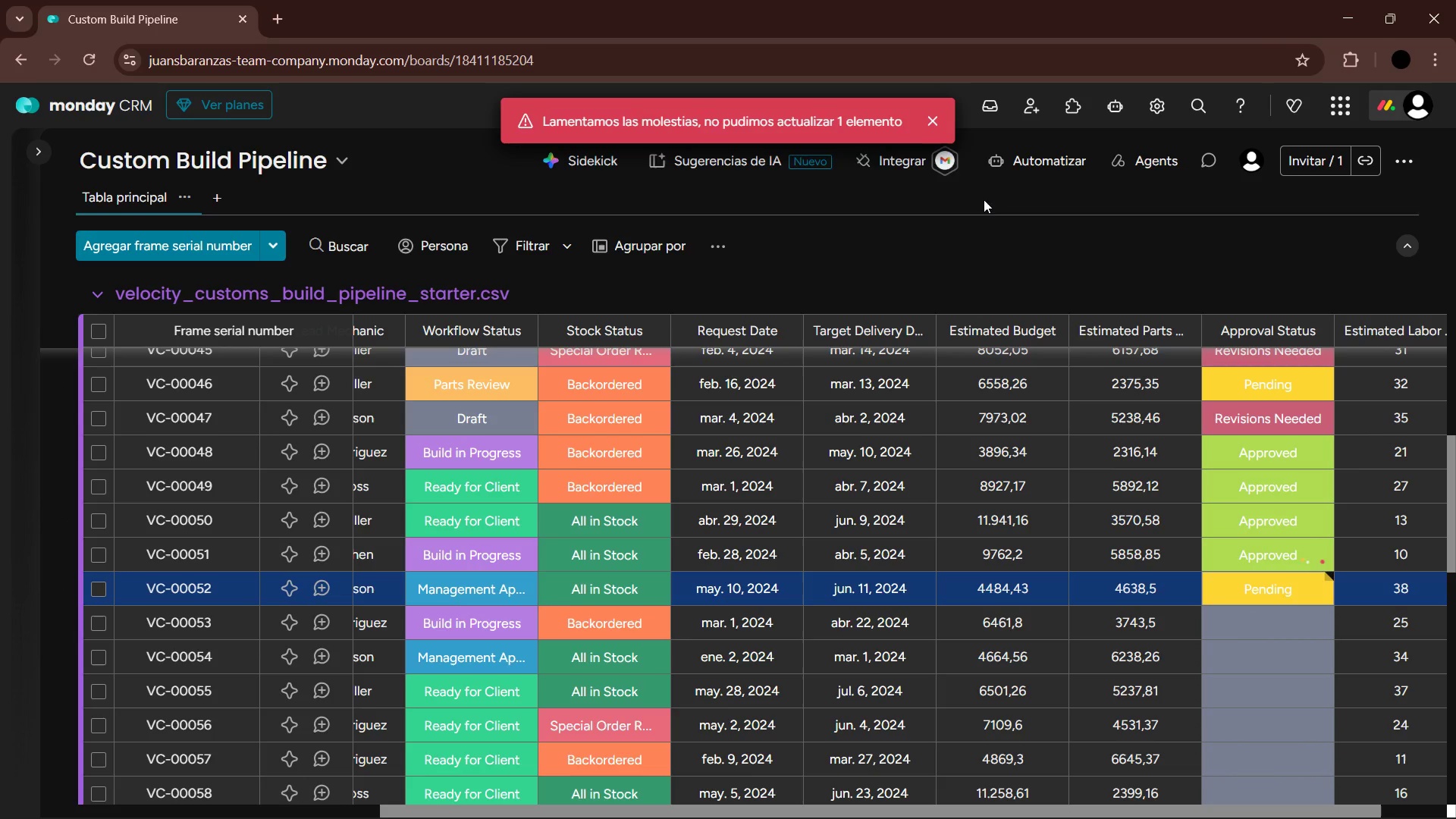 
left_click([924, 124])
 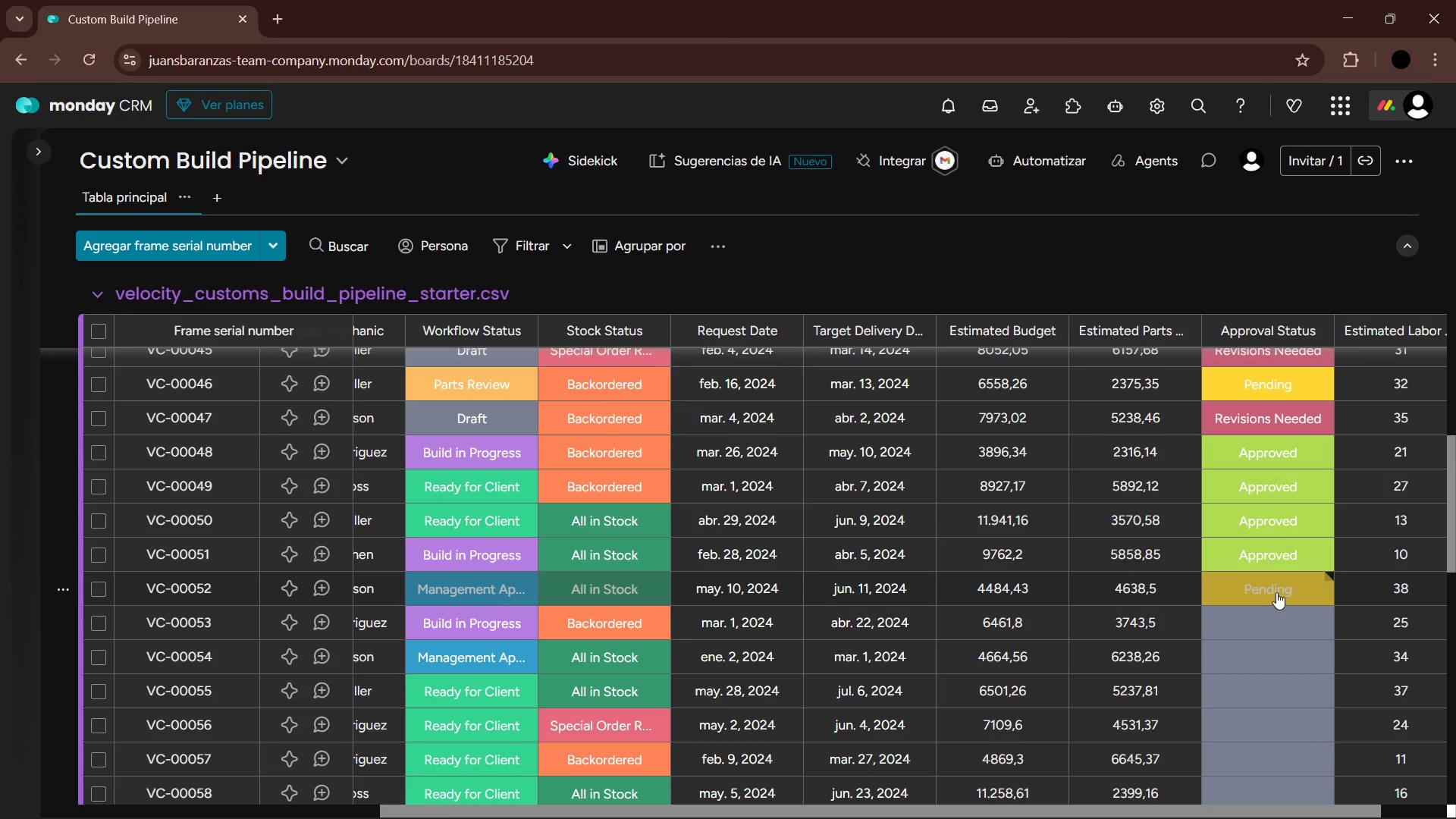 
scroll: coordinate [1268, 590], scroll_direction: down, amount: 2.0
 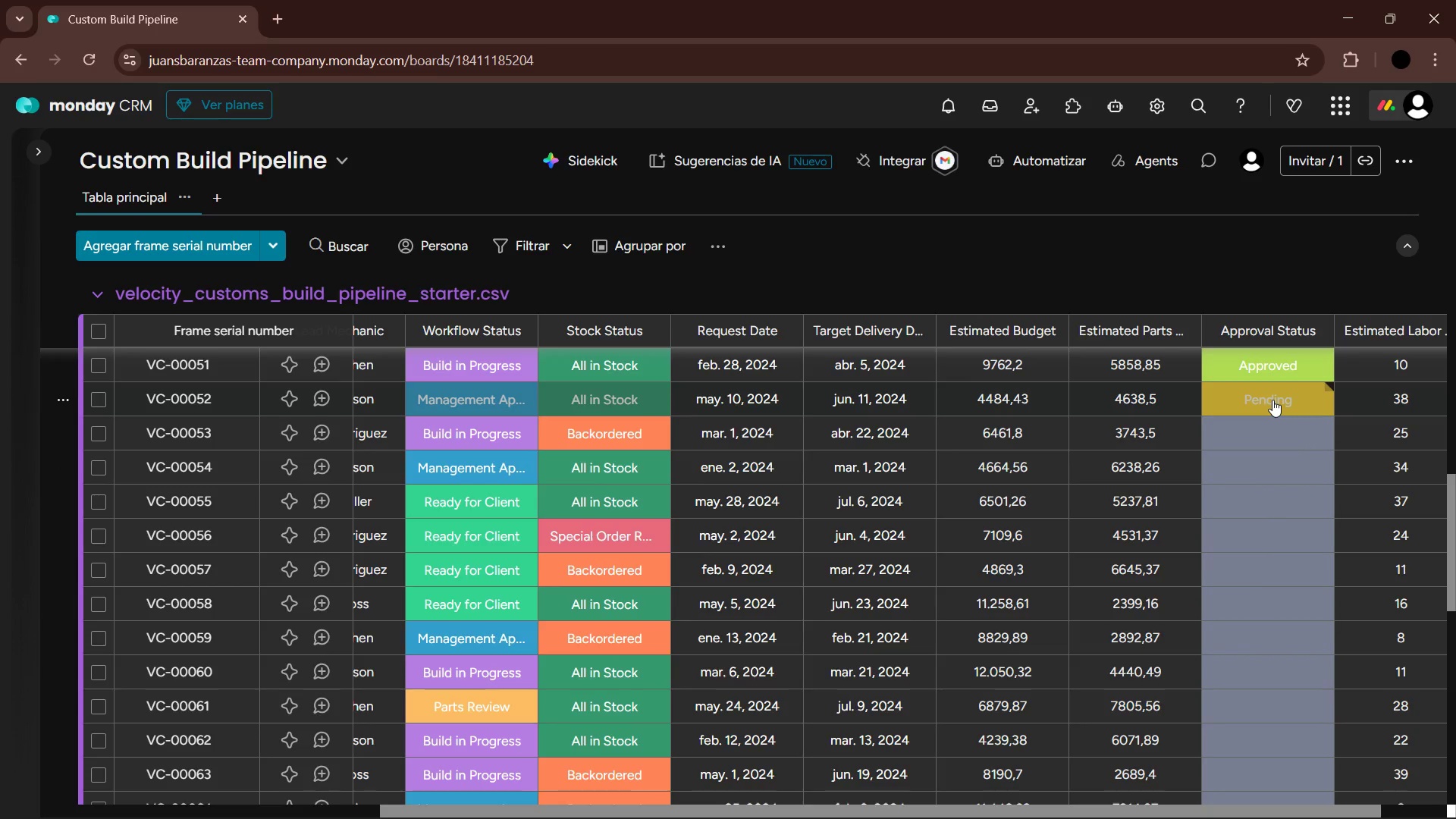 
left_click([1286, 441])
 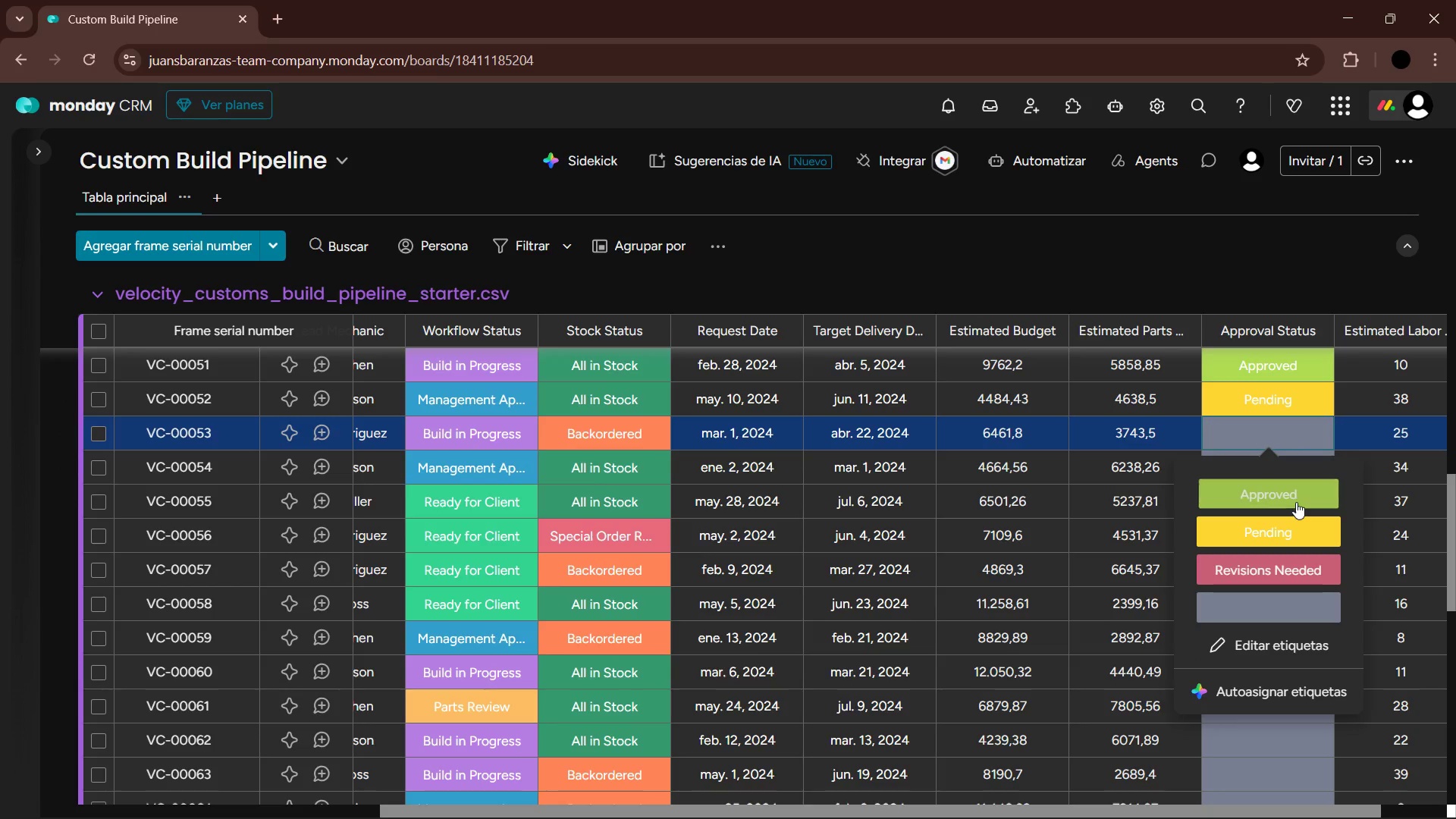 
double_click([1289, 465])
 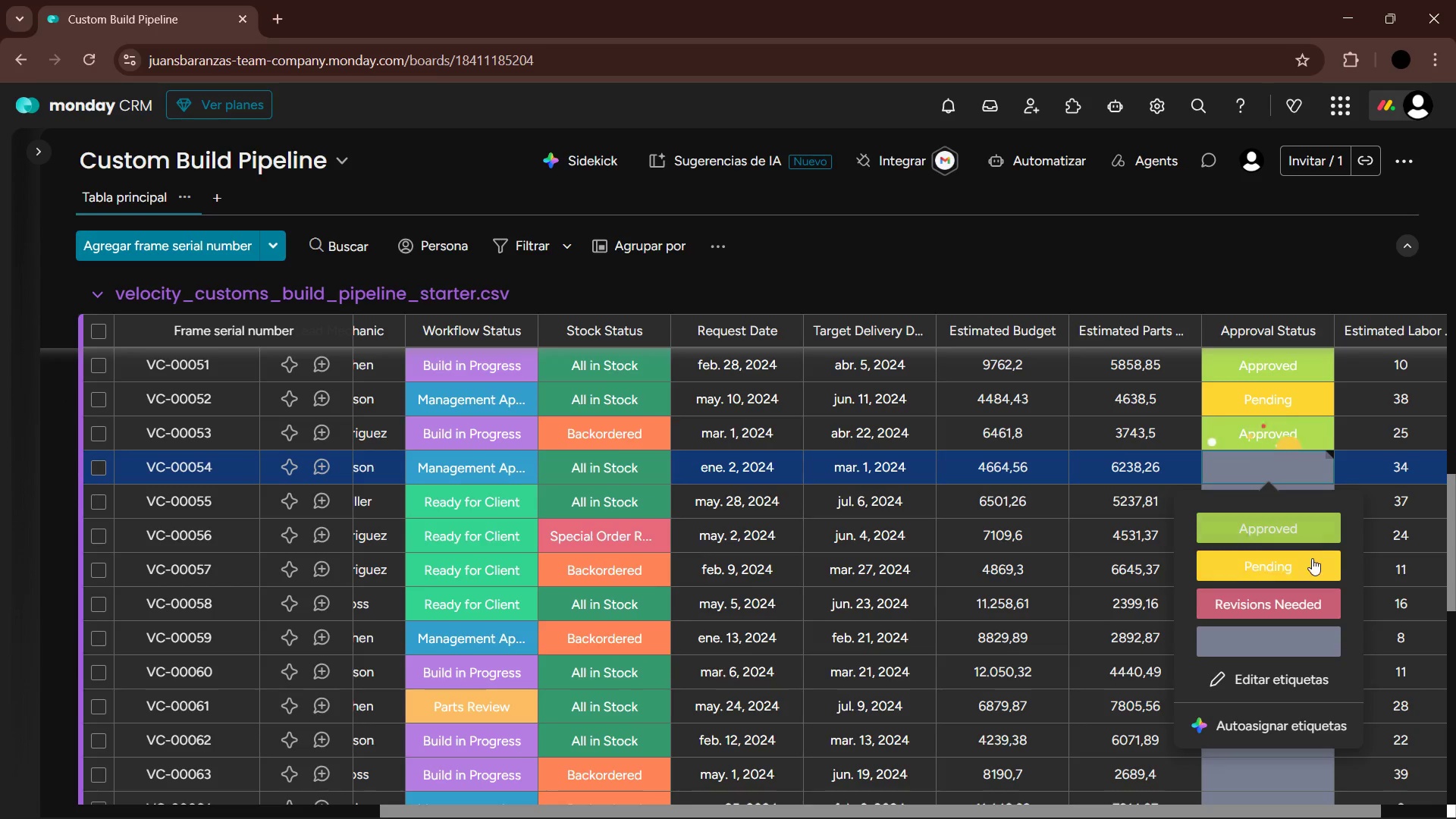 
left_click([1310, 560])
 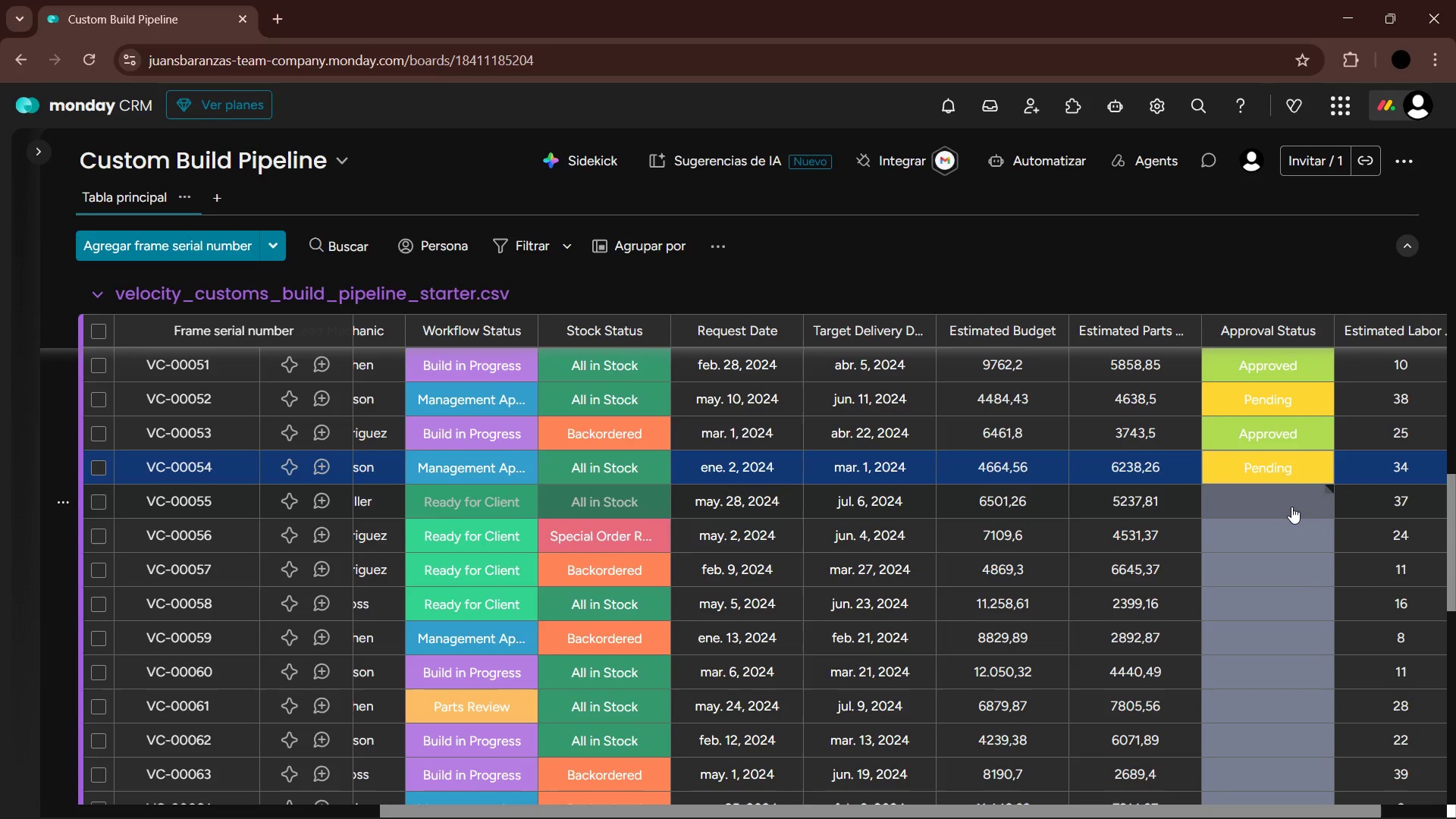 
left_click([1291, 504])
 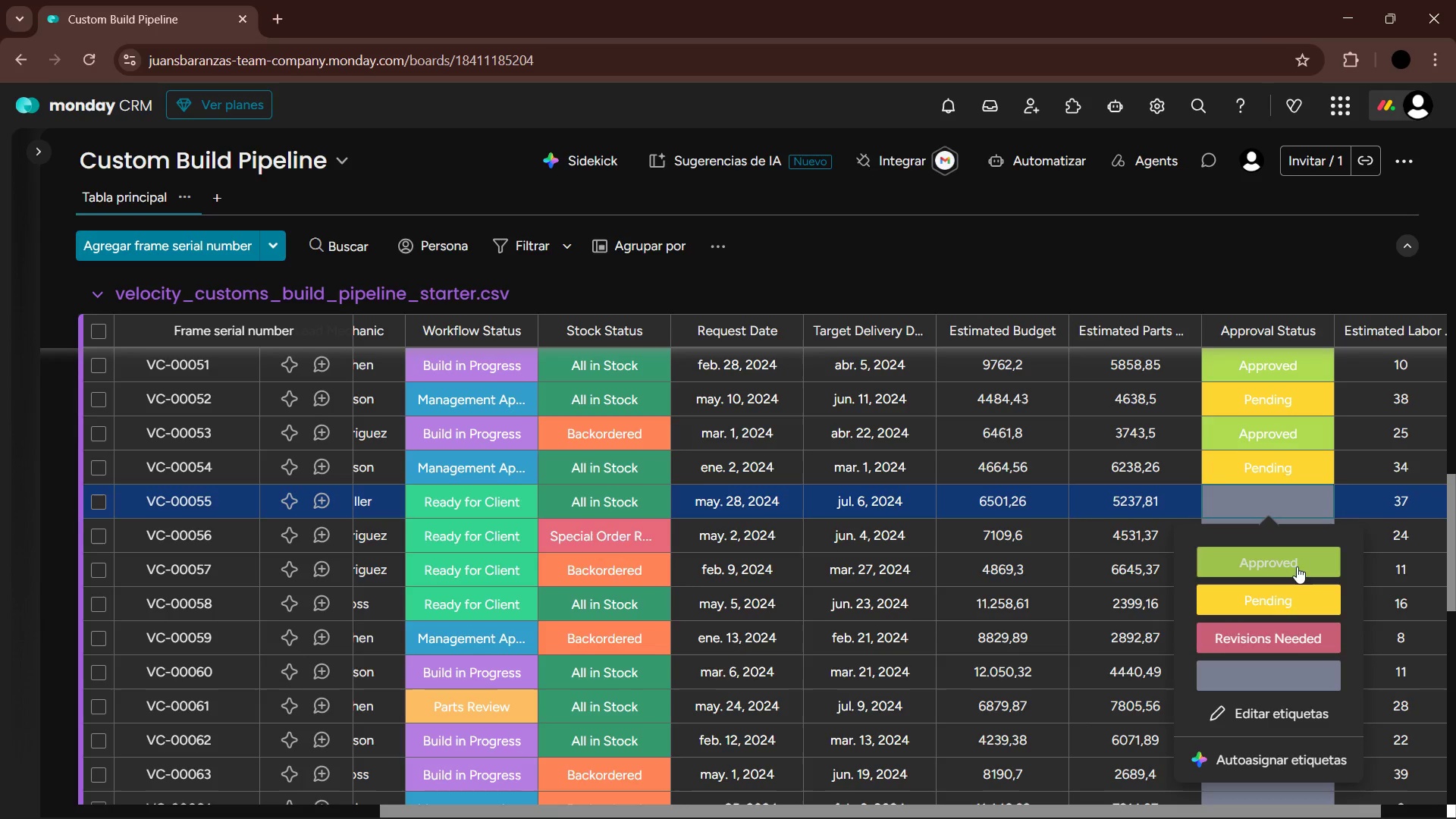 
double_click([1283, 536])
 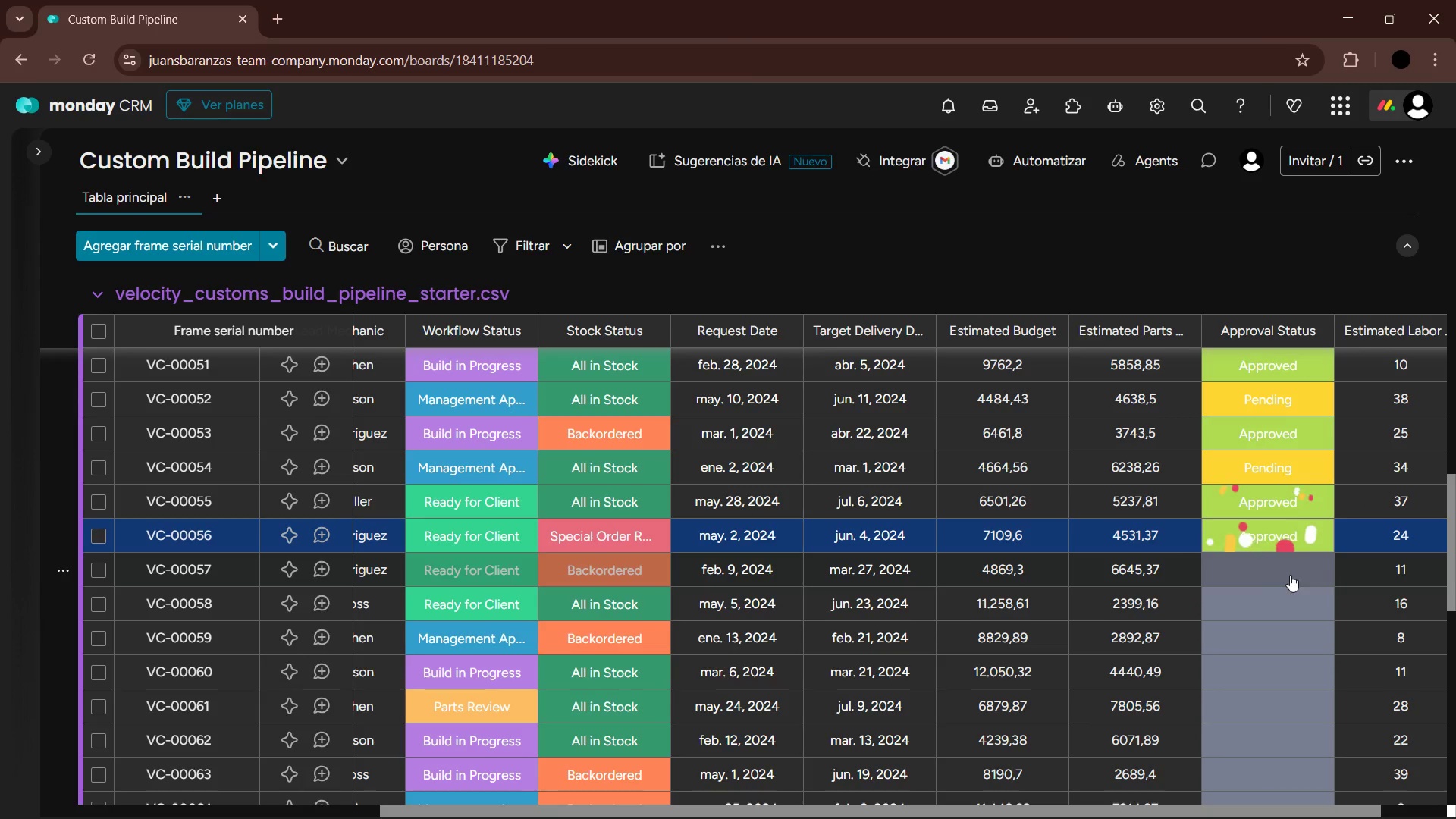 
left_click([1295, 334])
 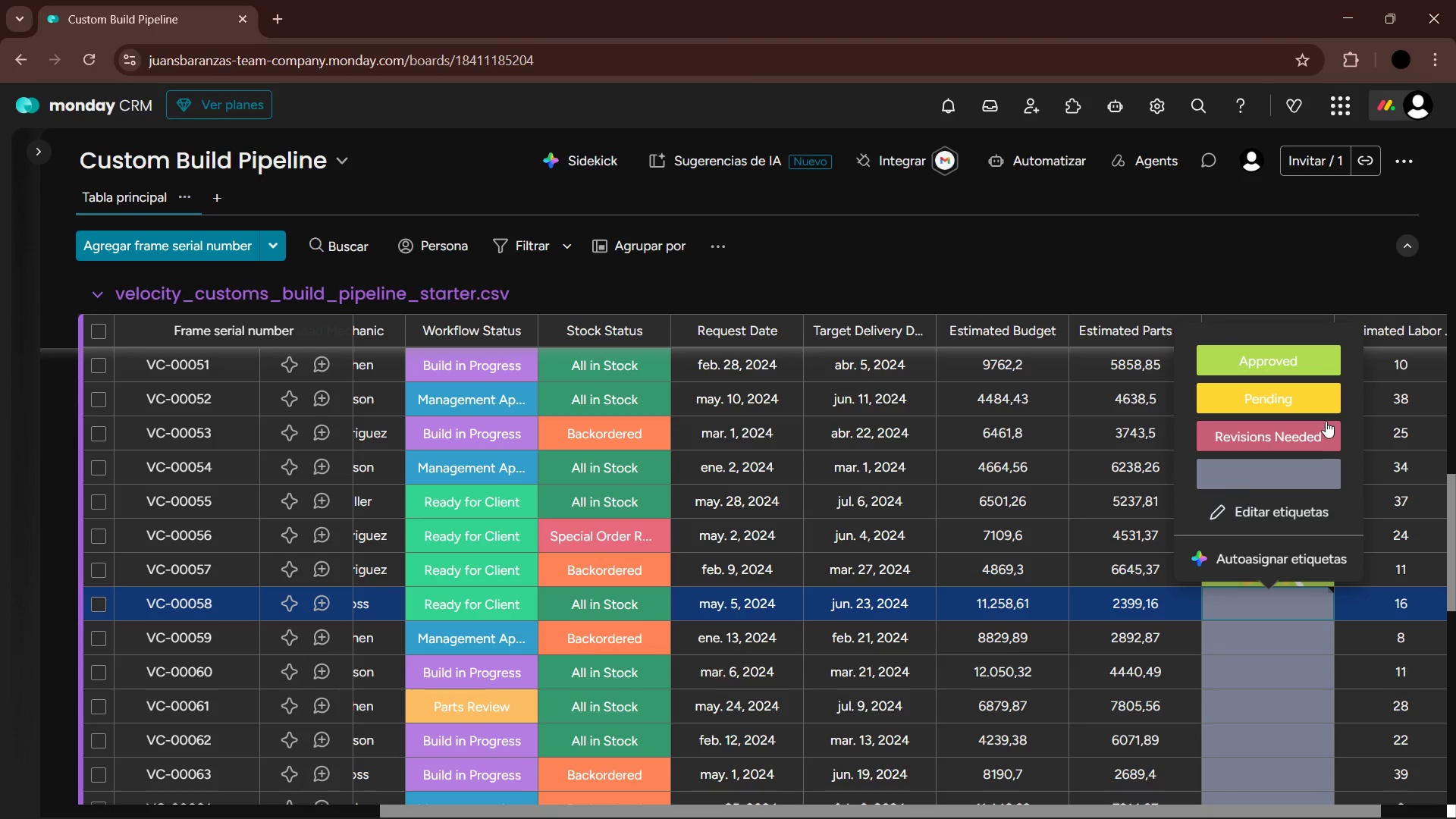 
left_click([1317, 369])
 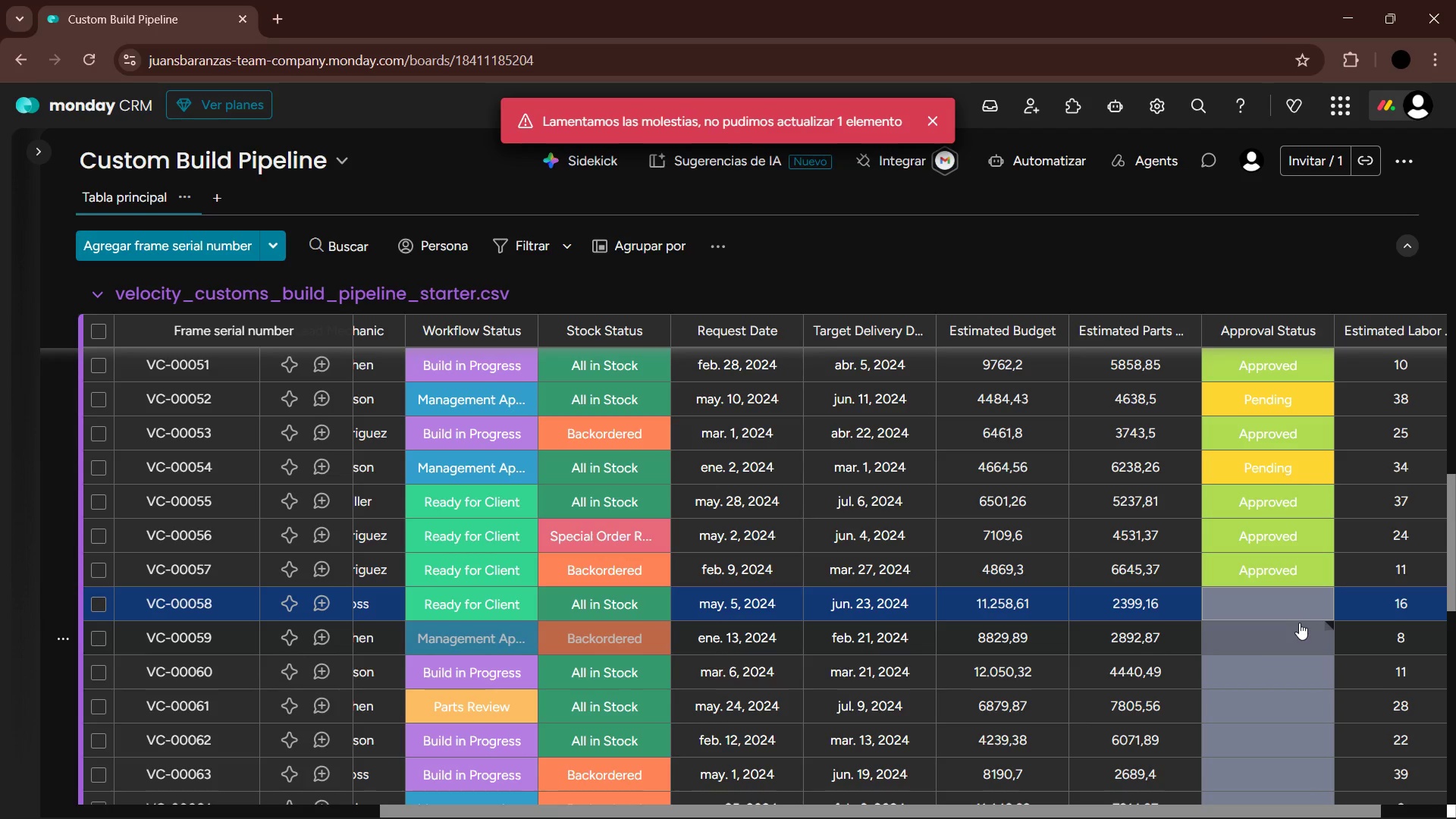 
wait(7.59)
 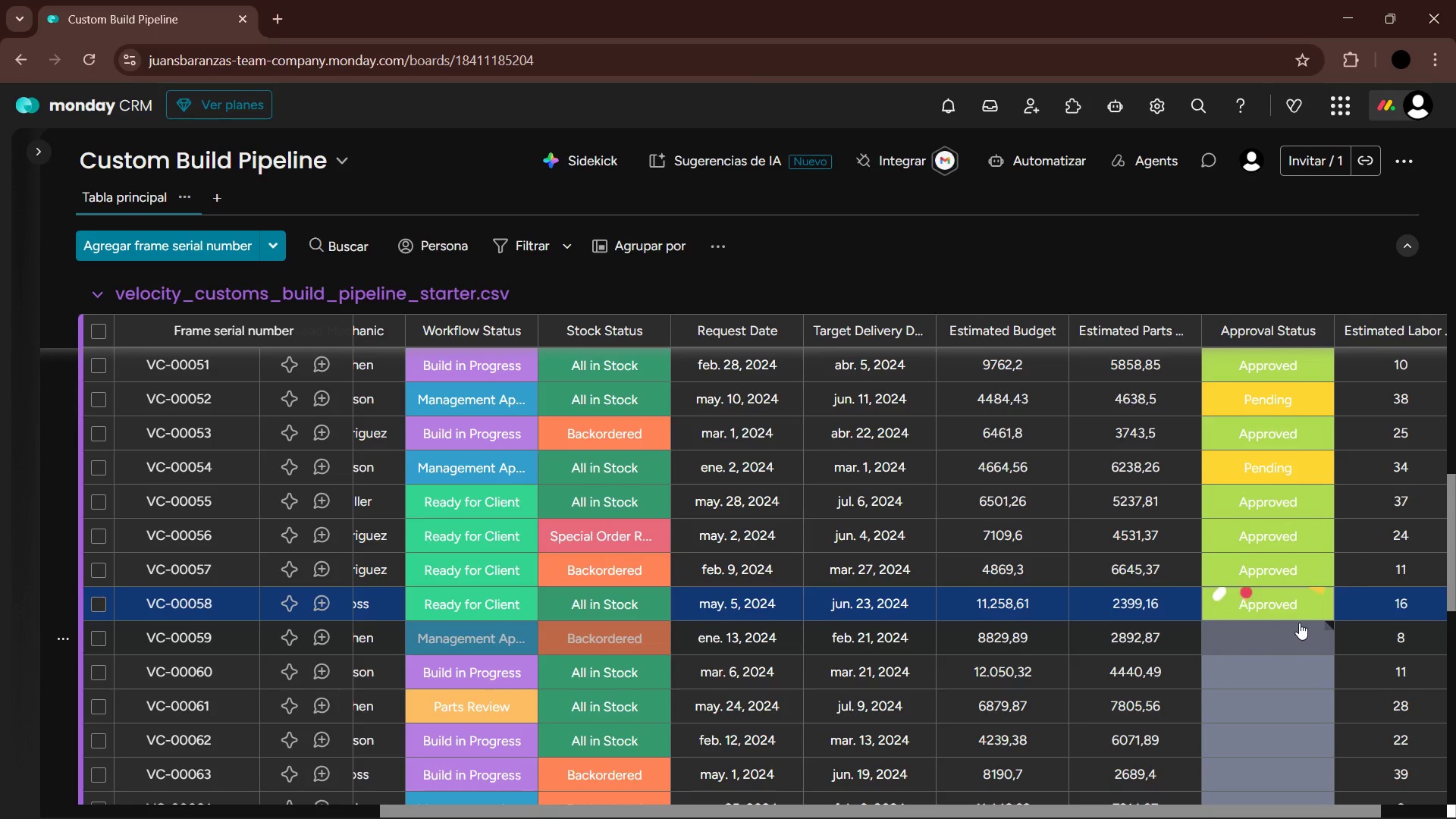 
left_click([934, 119])
 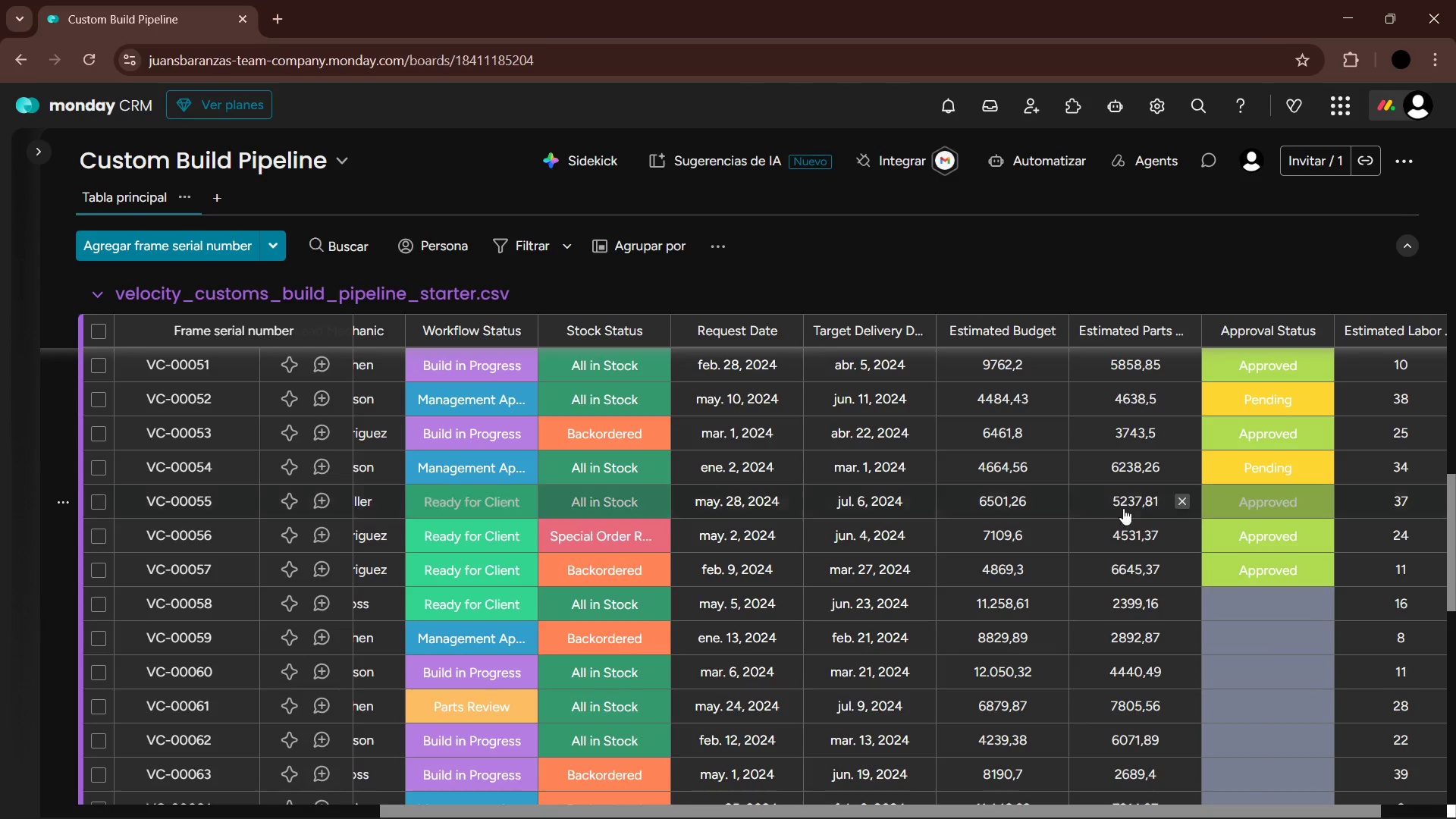 
scroll: coordinate [1140, 518], scroll_direction: none, amount: 0.0
 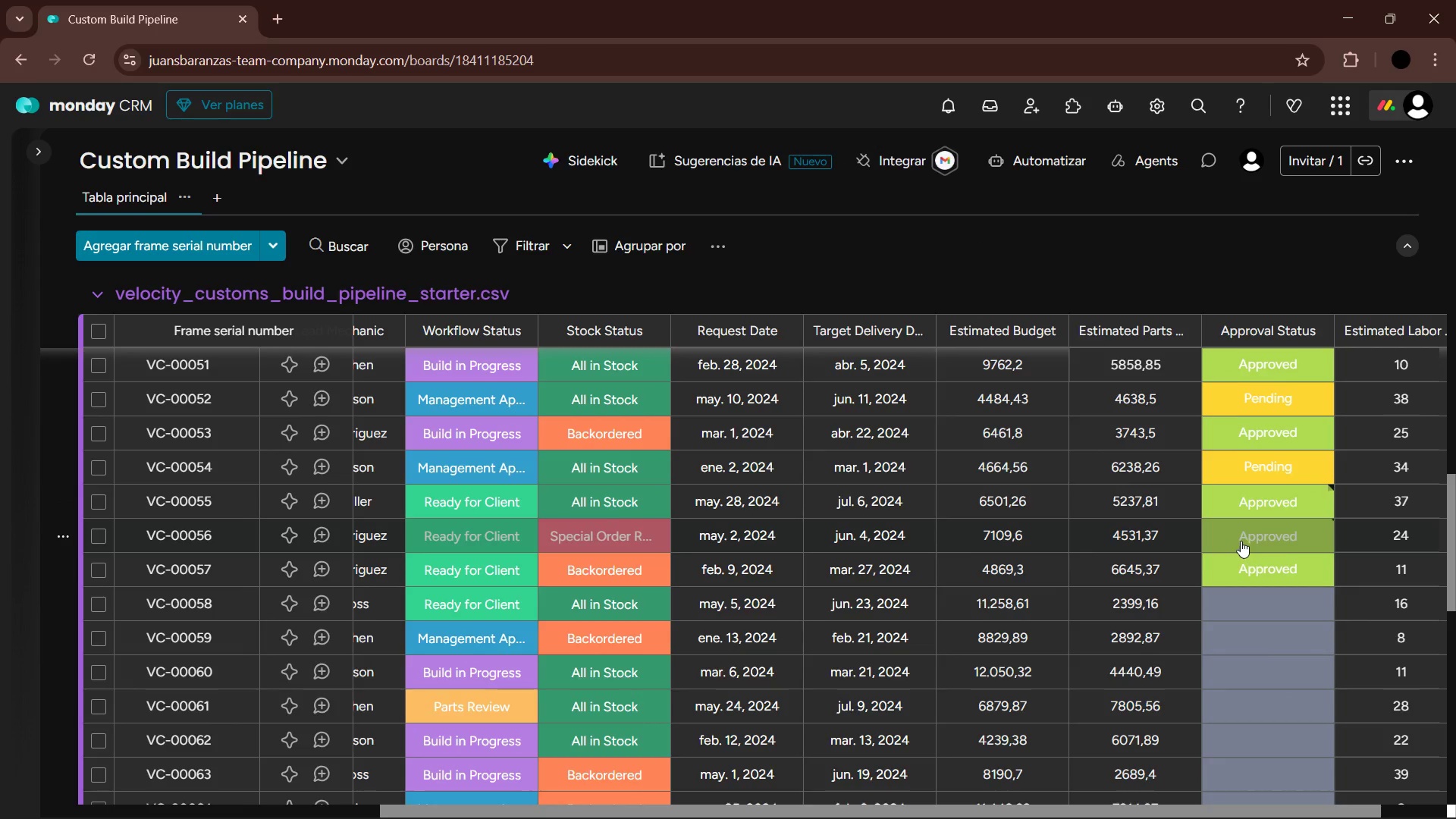 
left_click([1255, 607])
 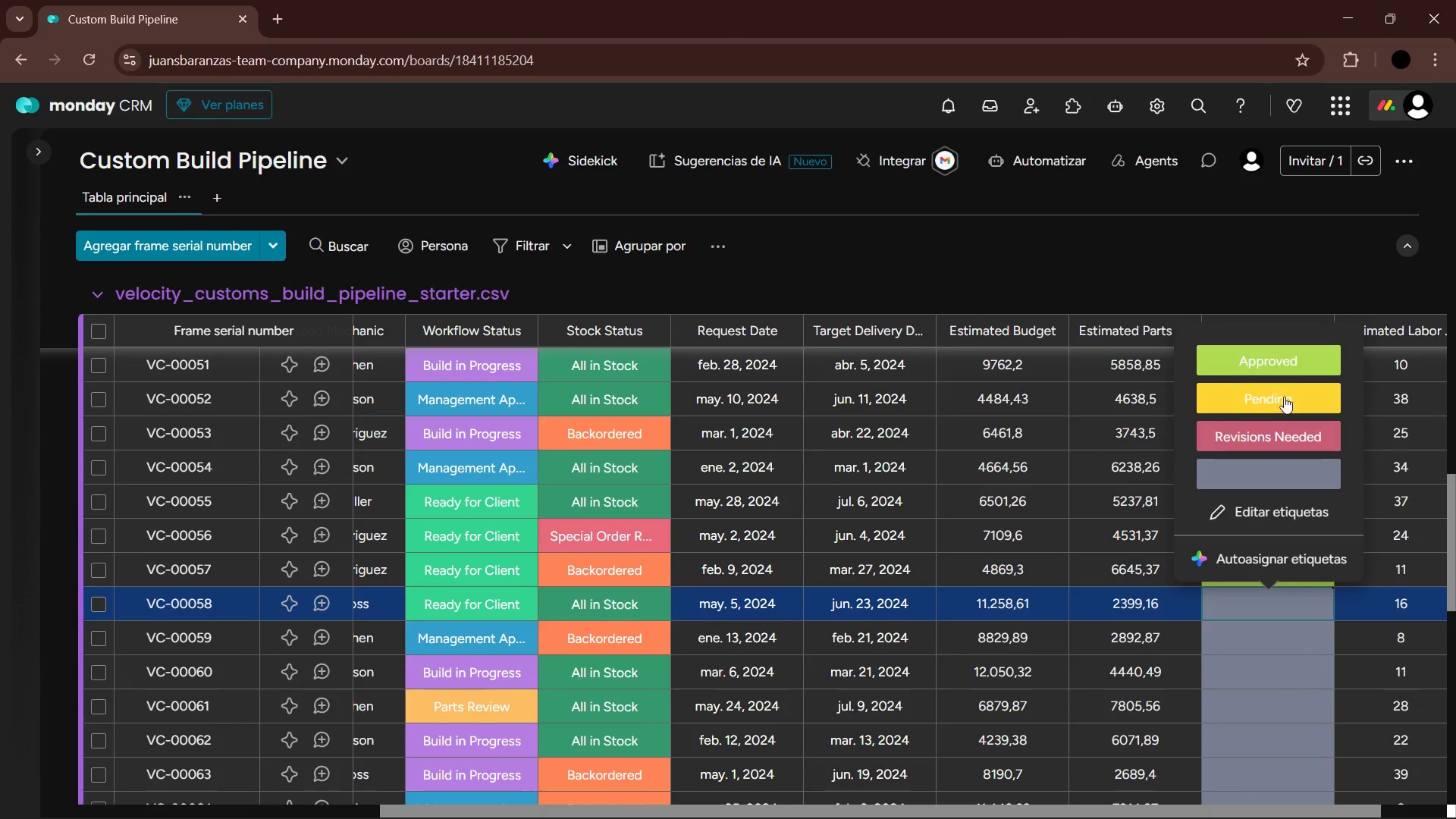 
left_click([1291, 351])
 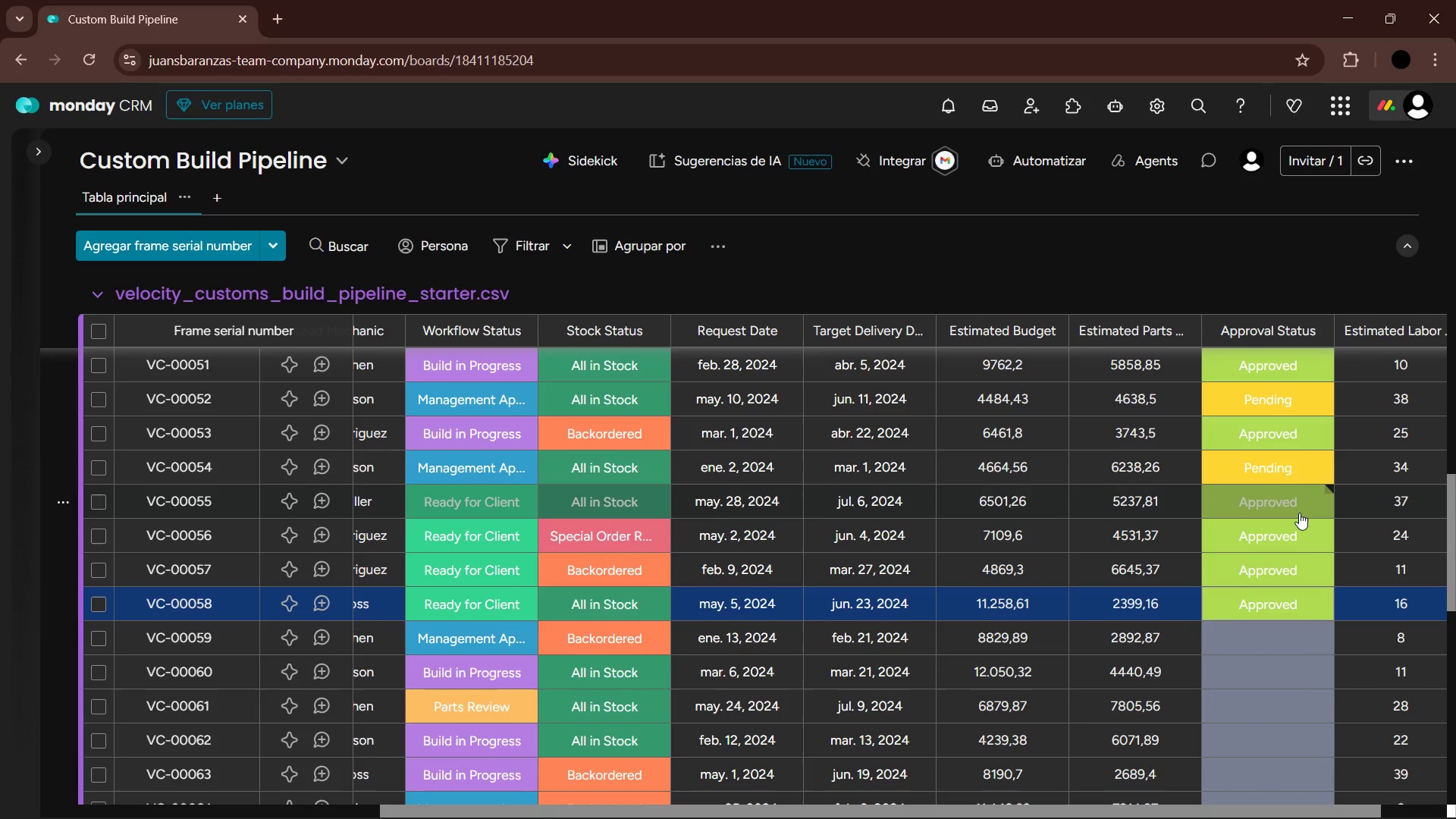 
left_click([1275, 638])
 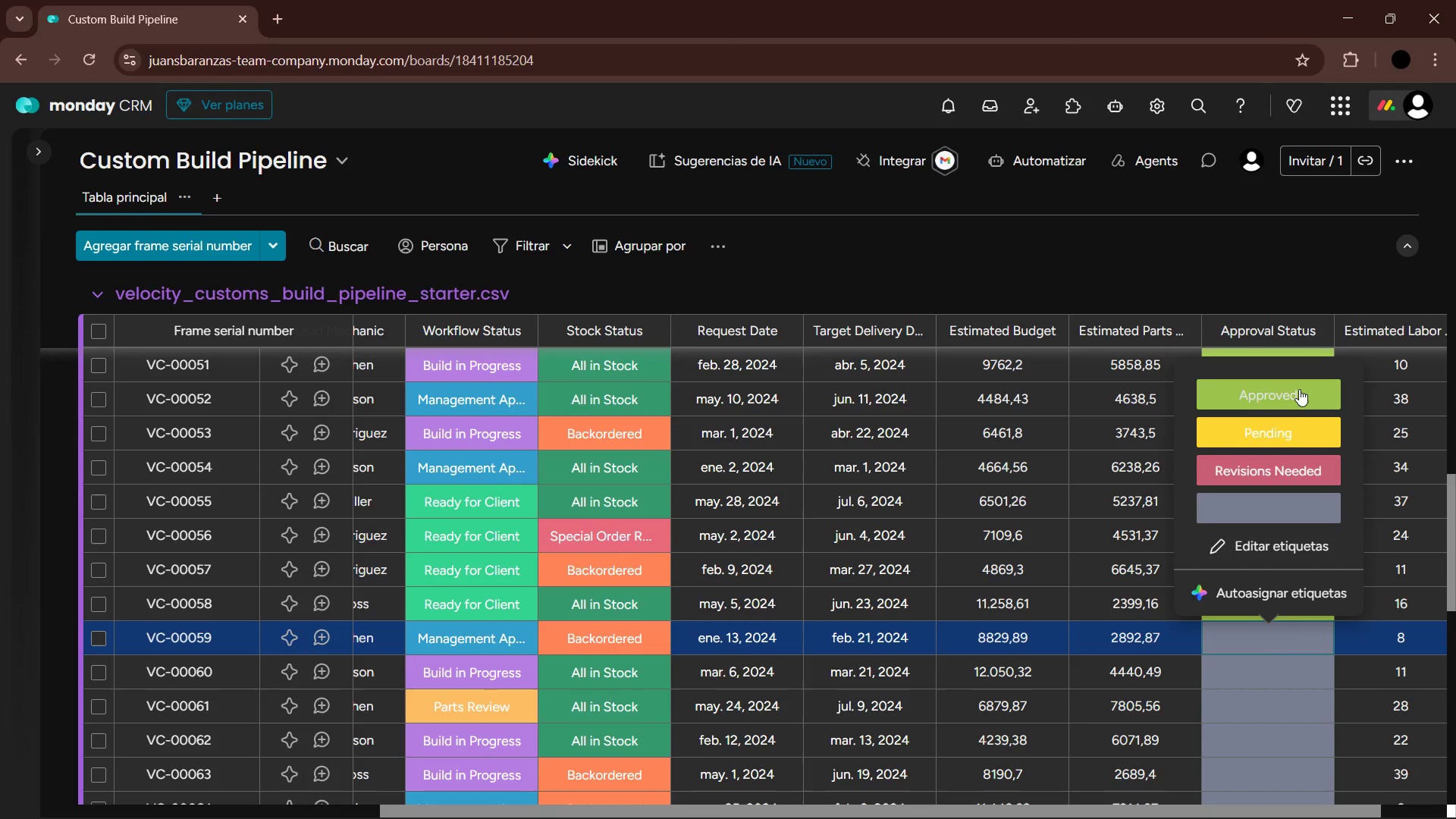 
left_click([1298, 429])
 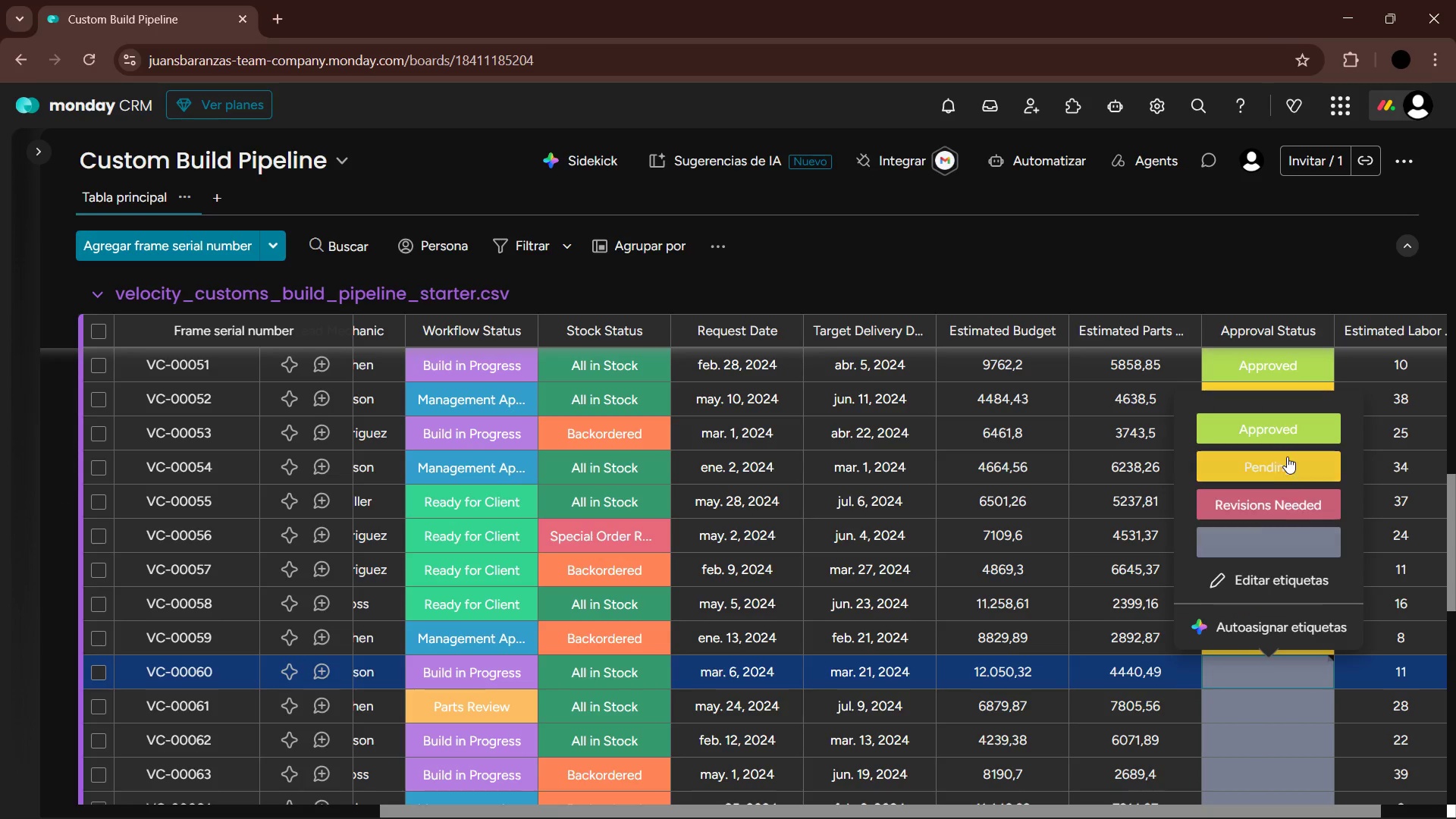 
left_click([1286, 466])
 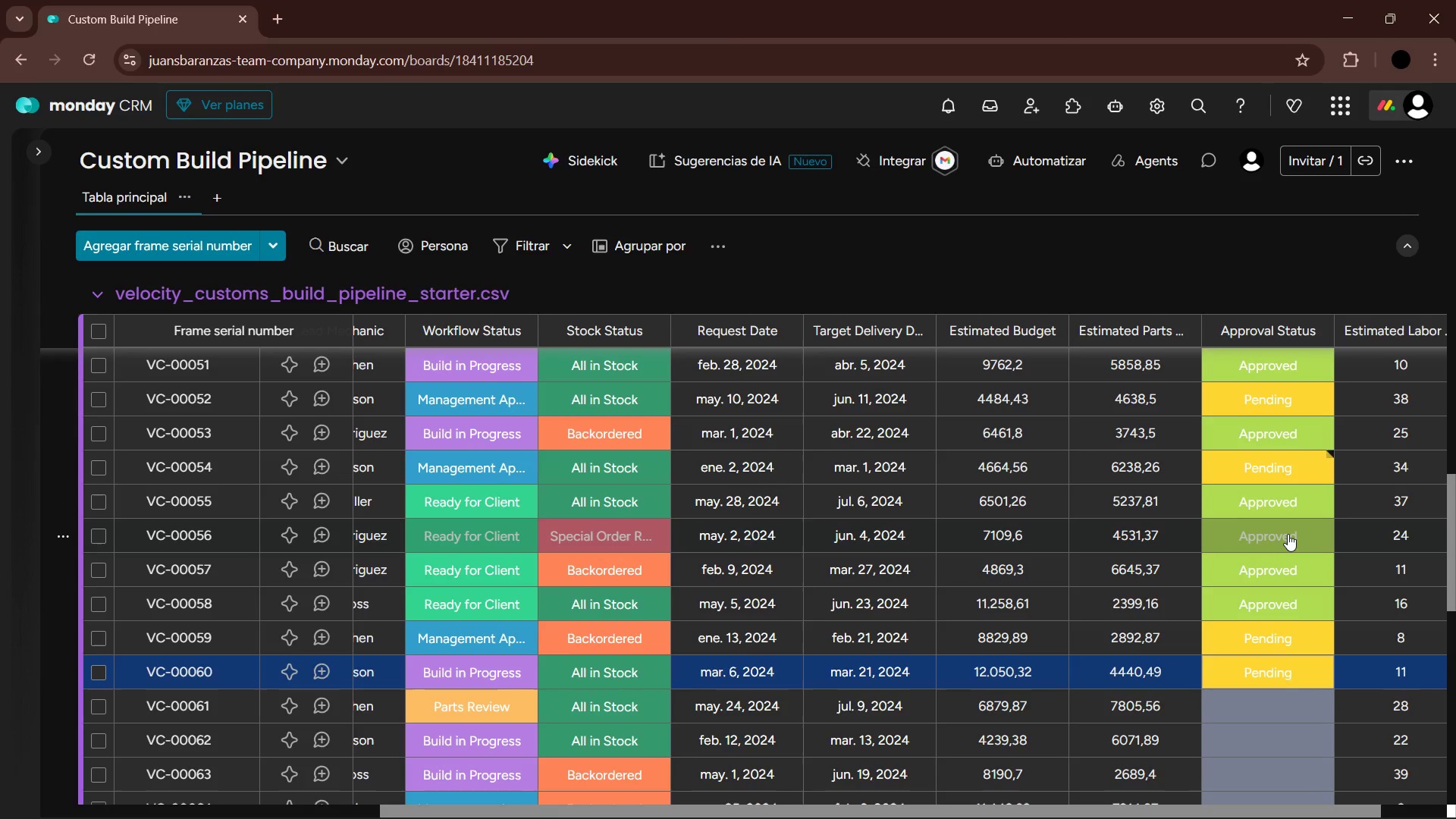 
left_click([1304, 706])
 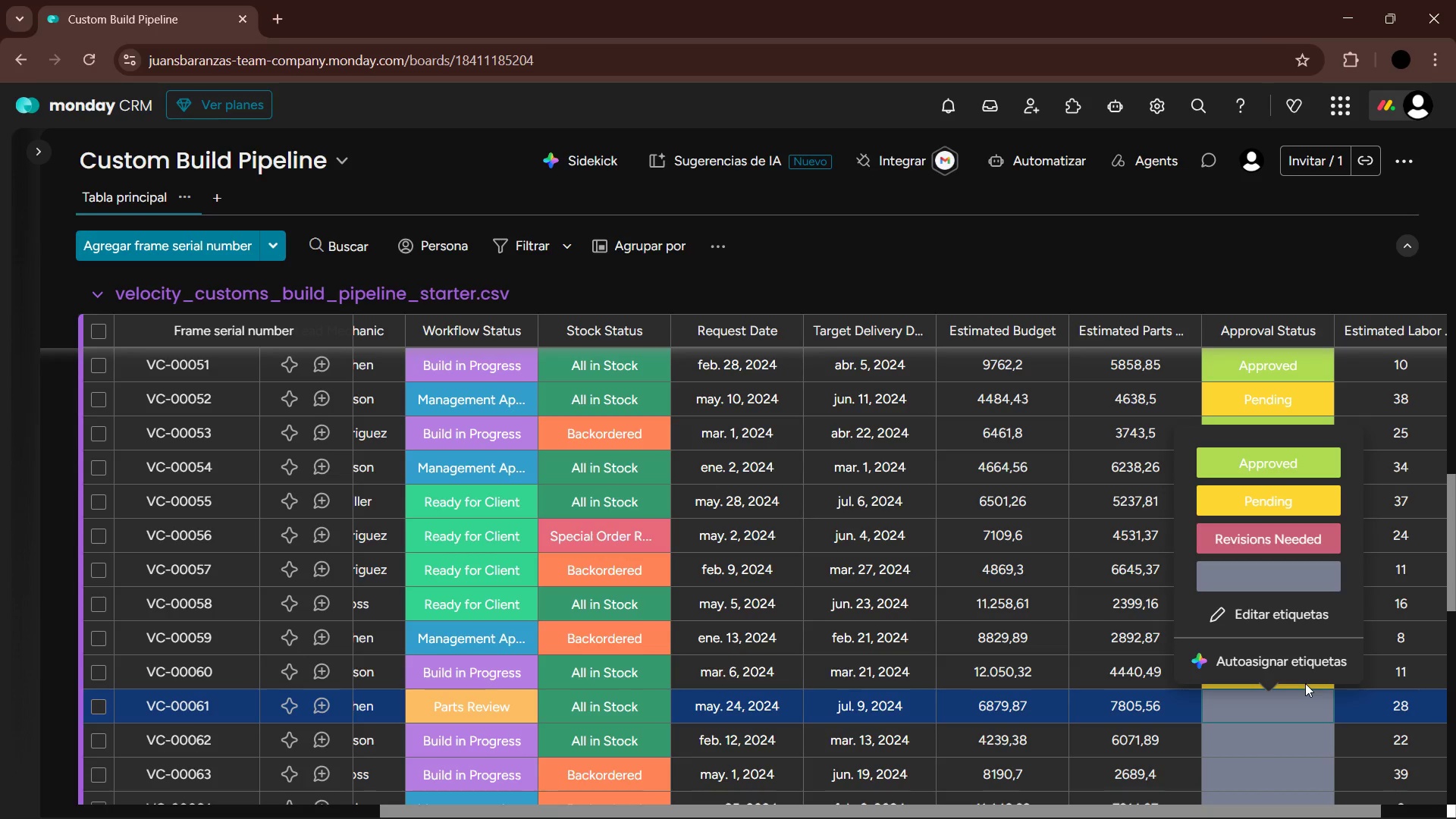 
mouse_move([264, 678])
 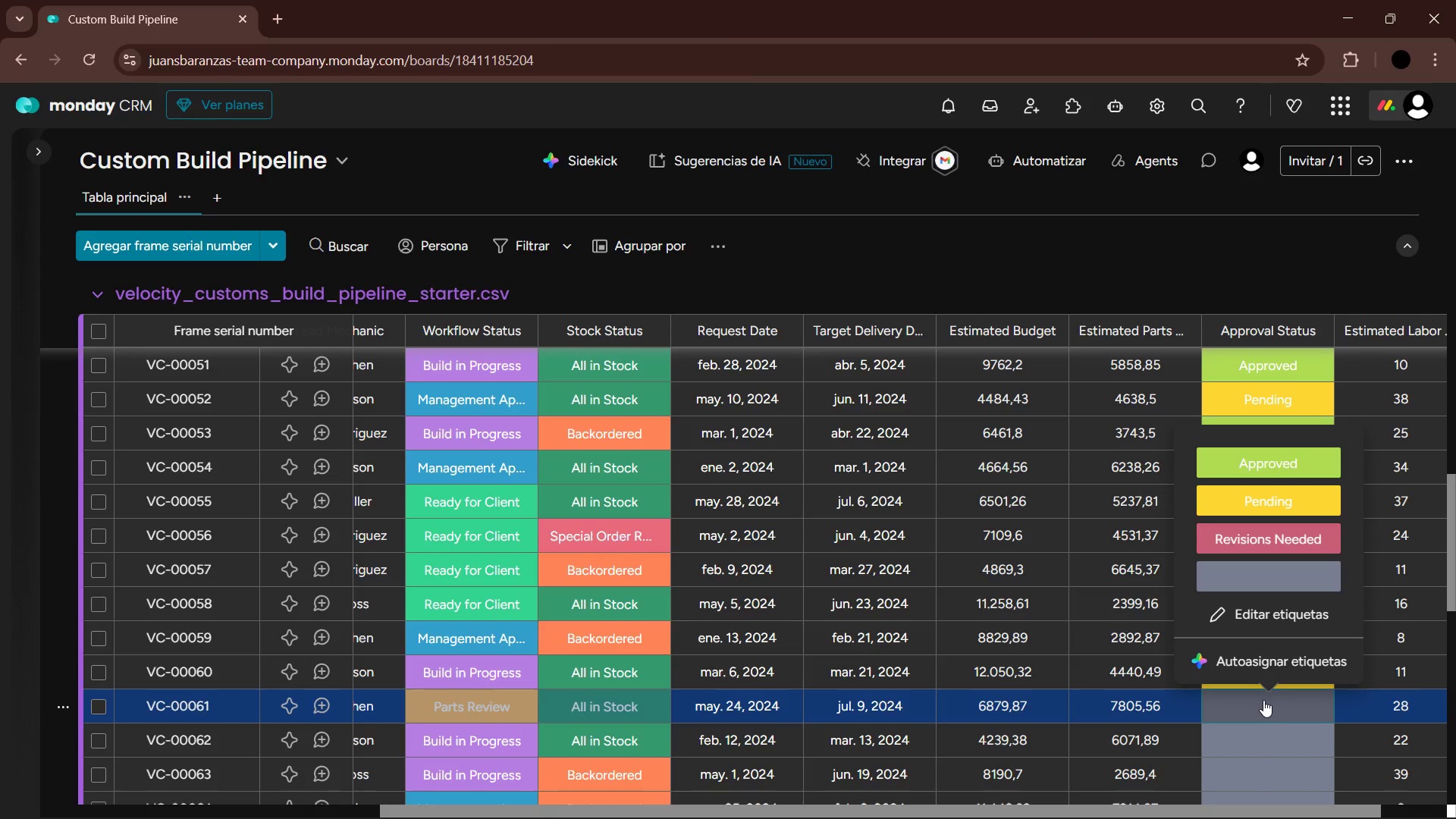 
left_click([1246, 705])
 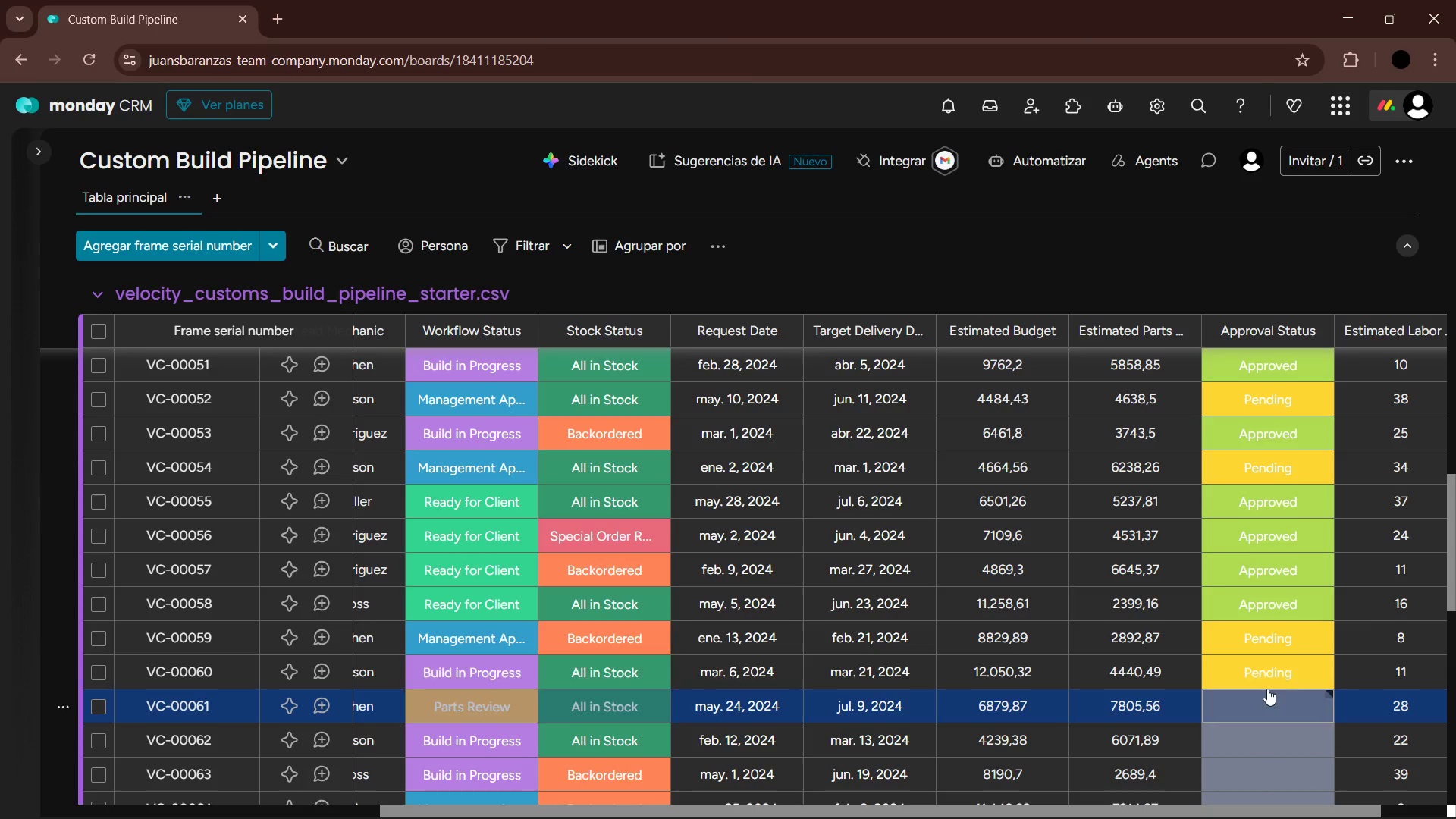 
left_click([1267, 676])
 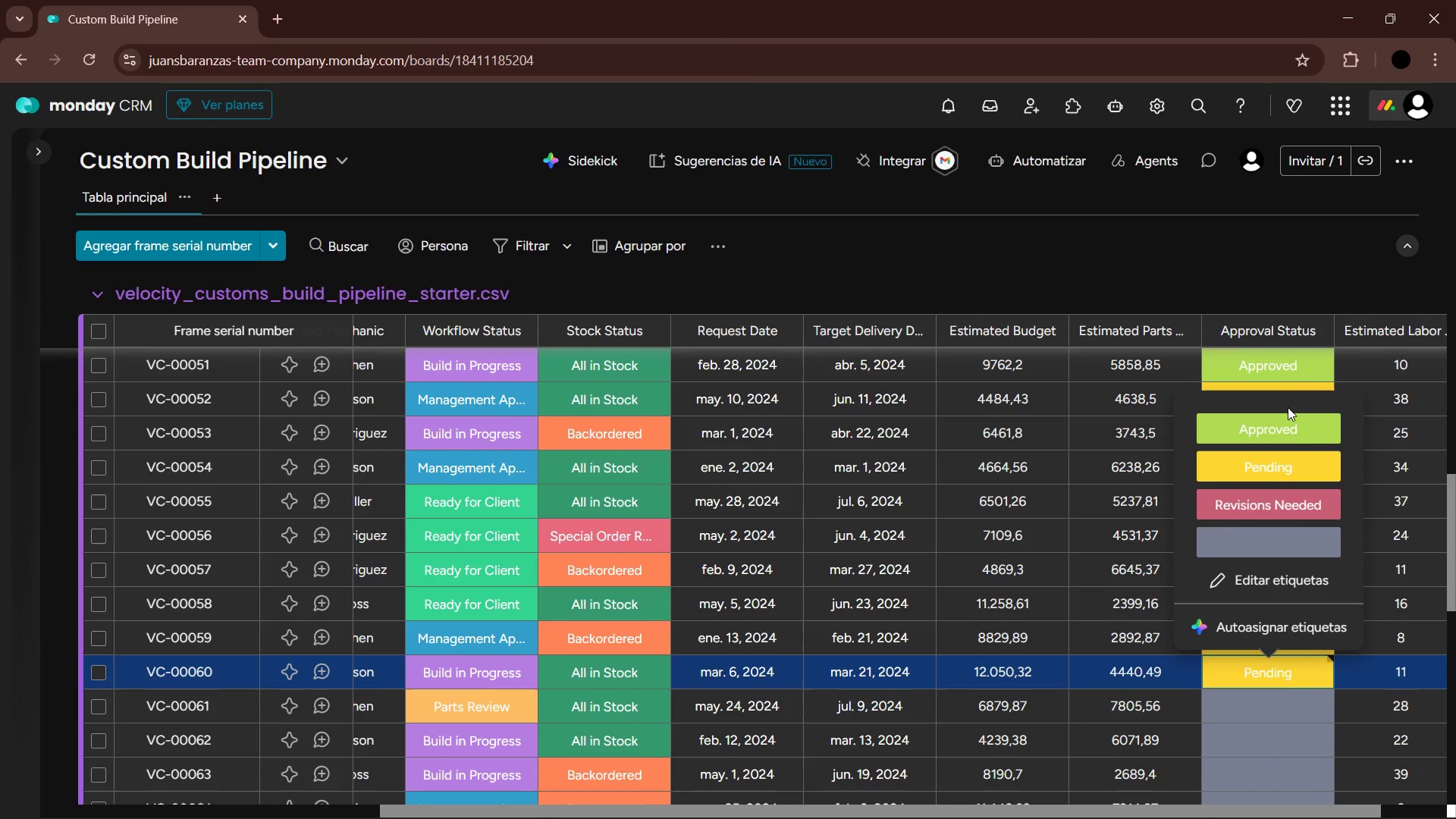 
left_click([1294, 425])
 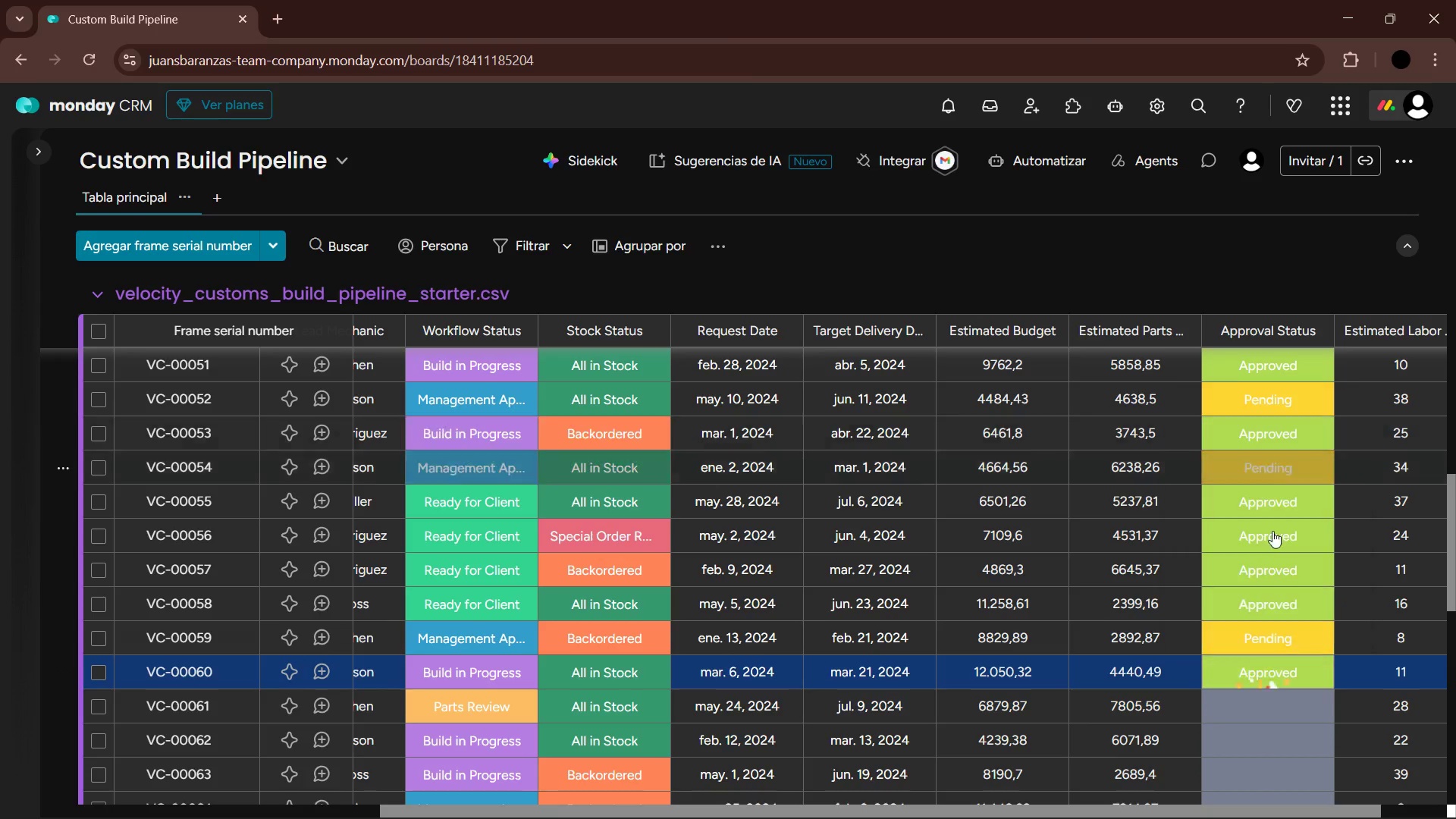 
mouse_move([1257, 679])
 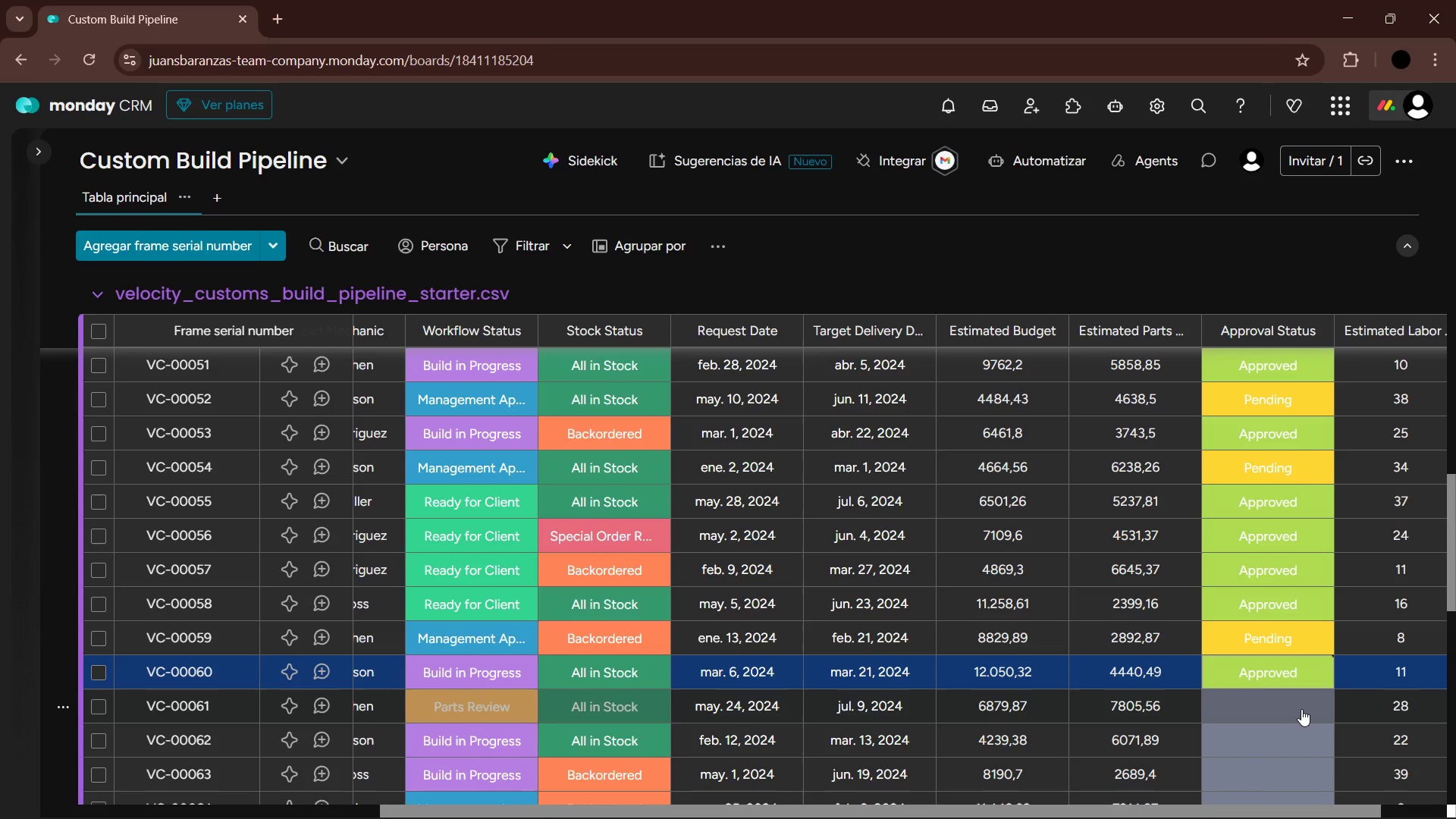 
left_click([1301, 709])
 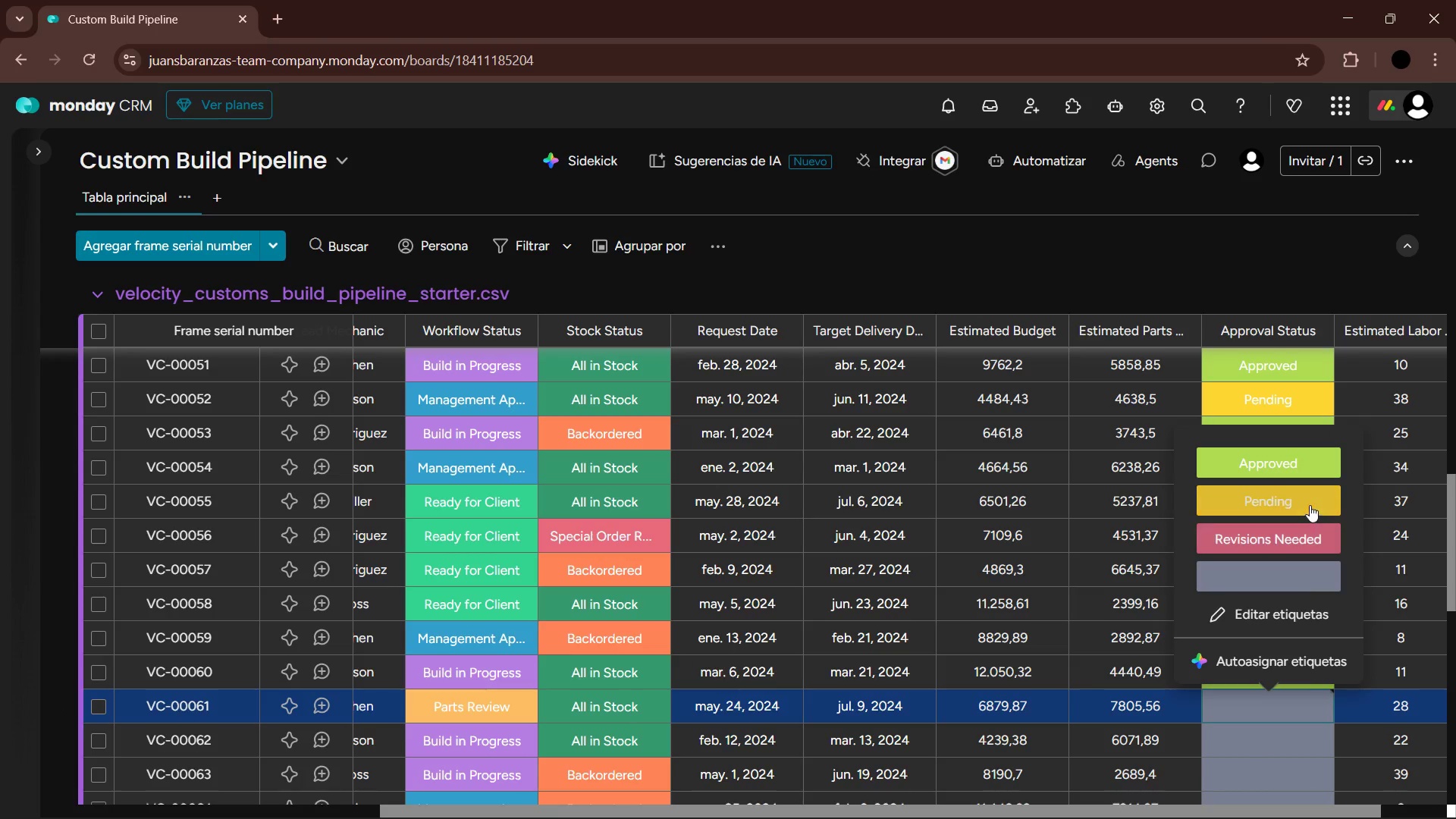 
left_click([1311, 509])
 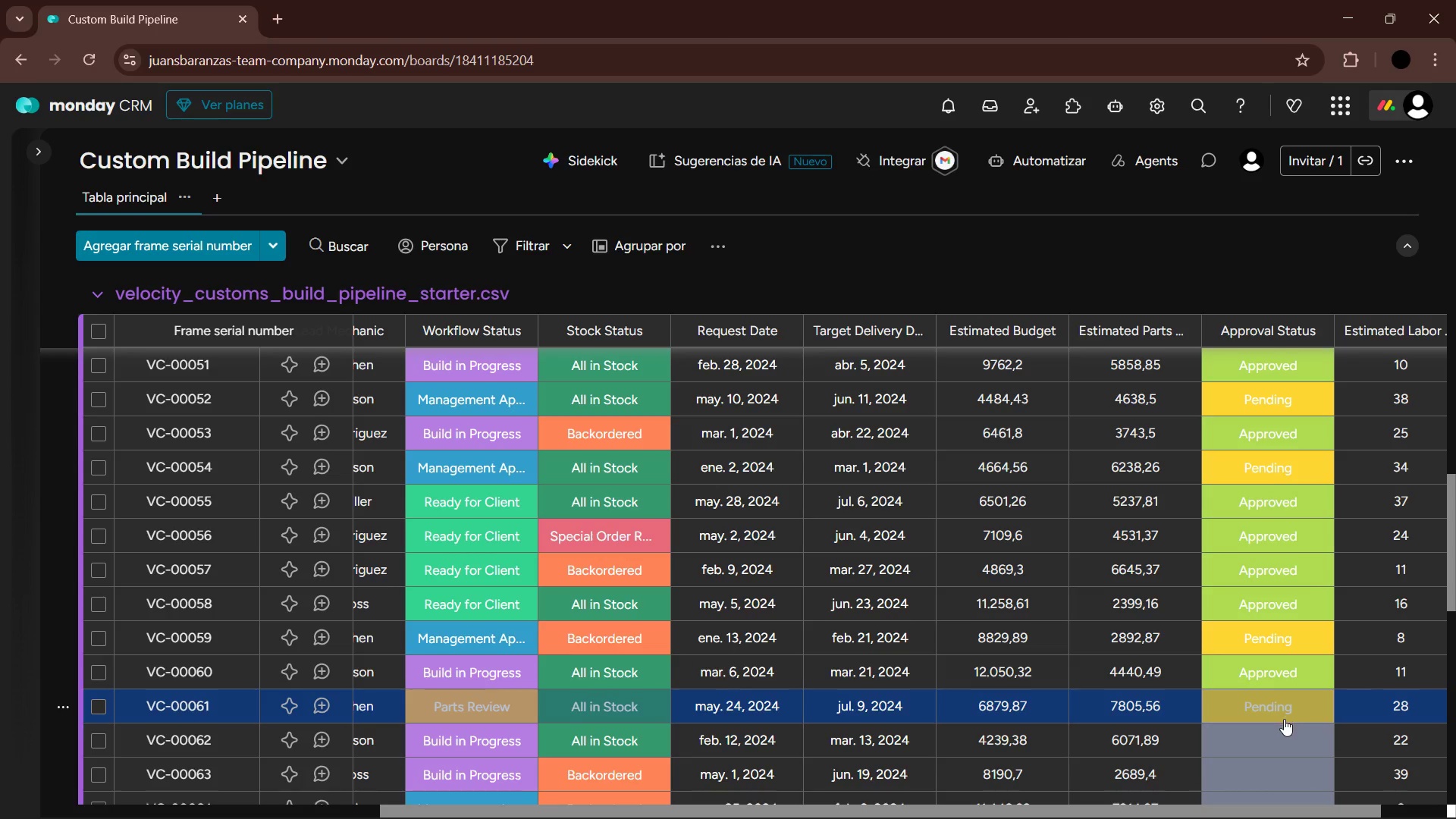 
left_click([1284, 736])
 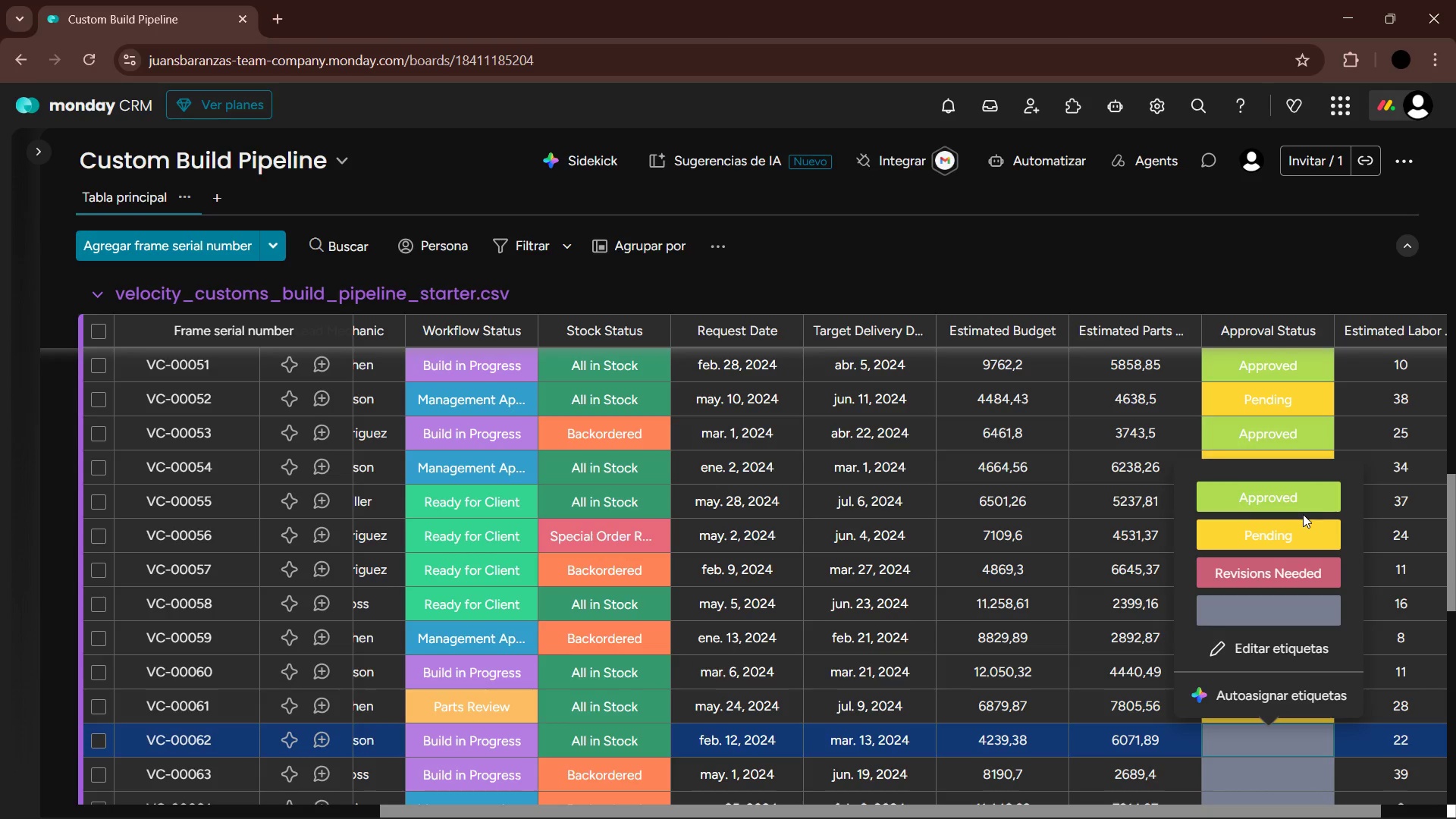 
left_click([1304, 494])
 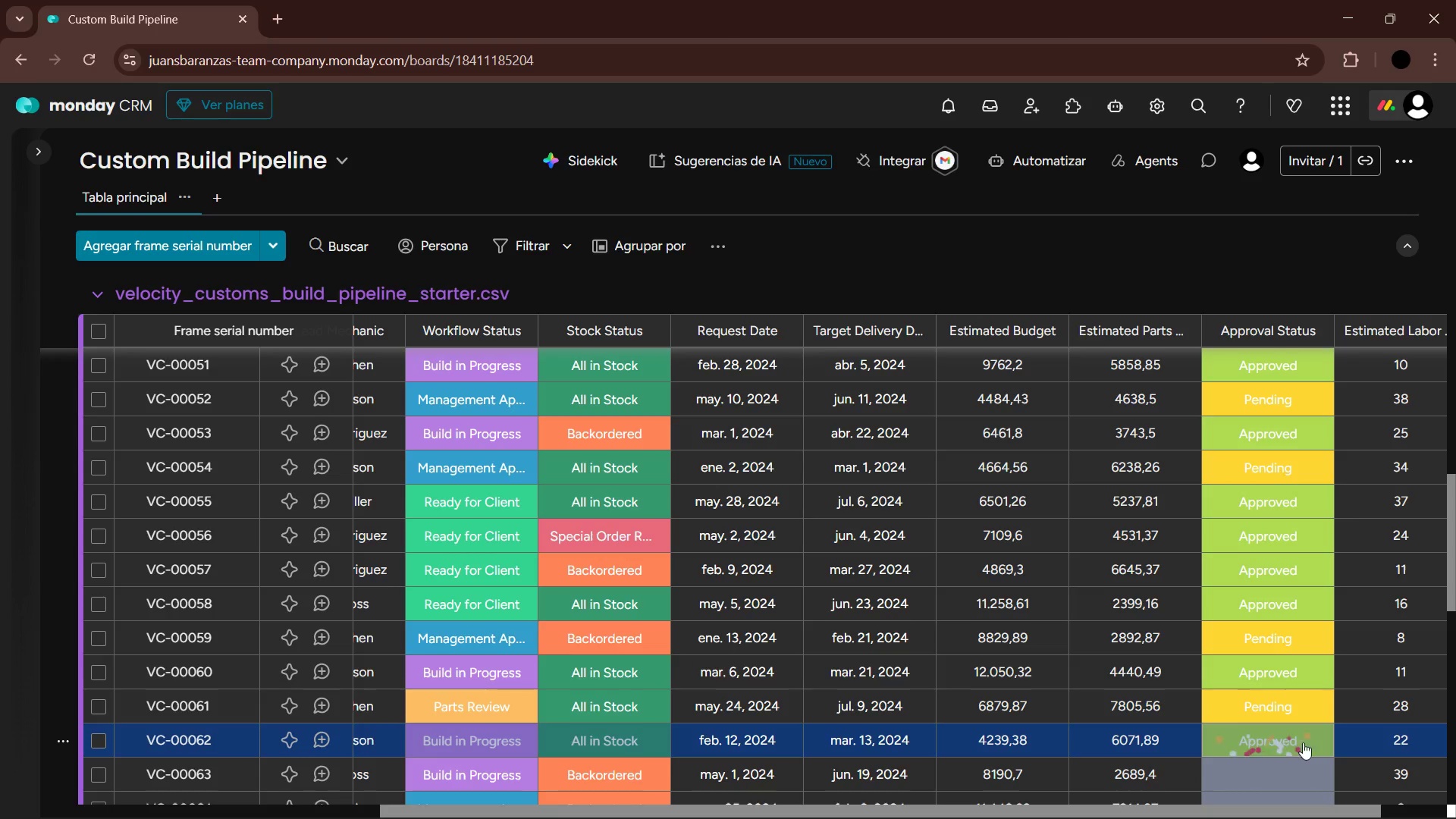 
left_click([1291, 764])
 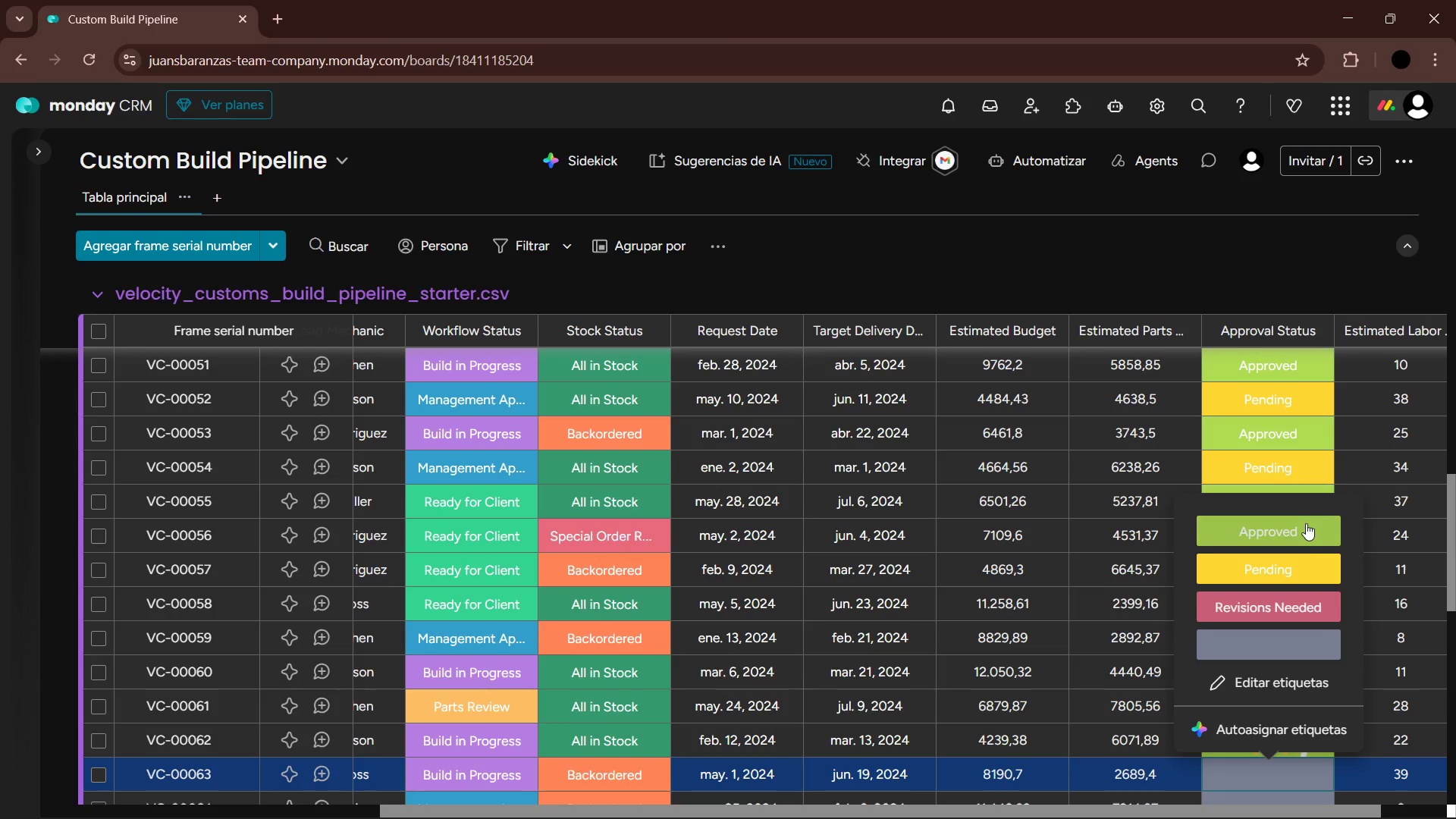 
left_click([1303, 529])
 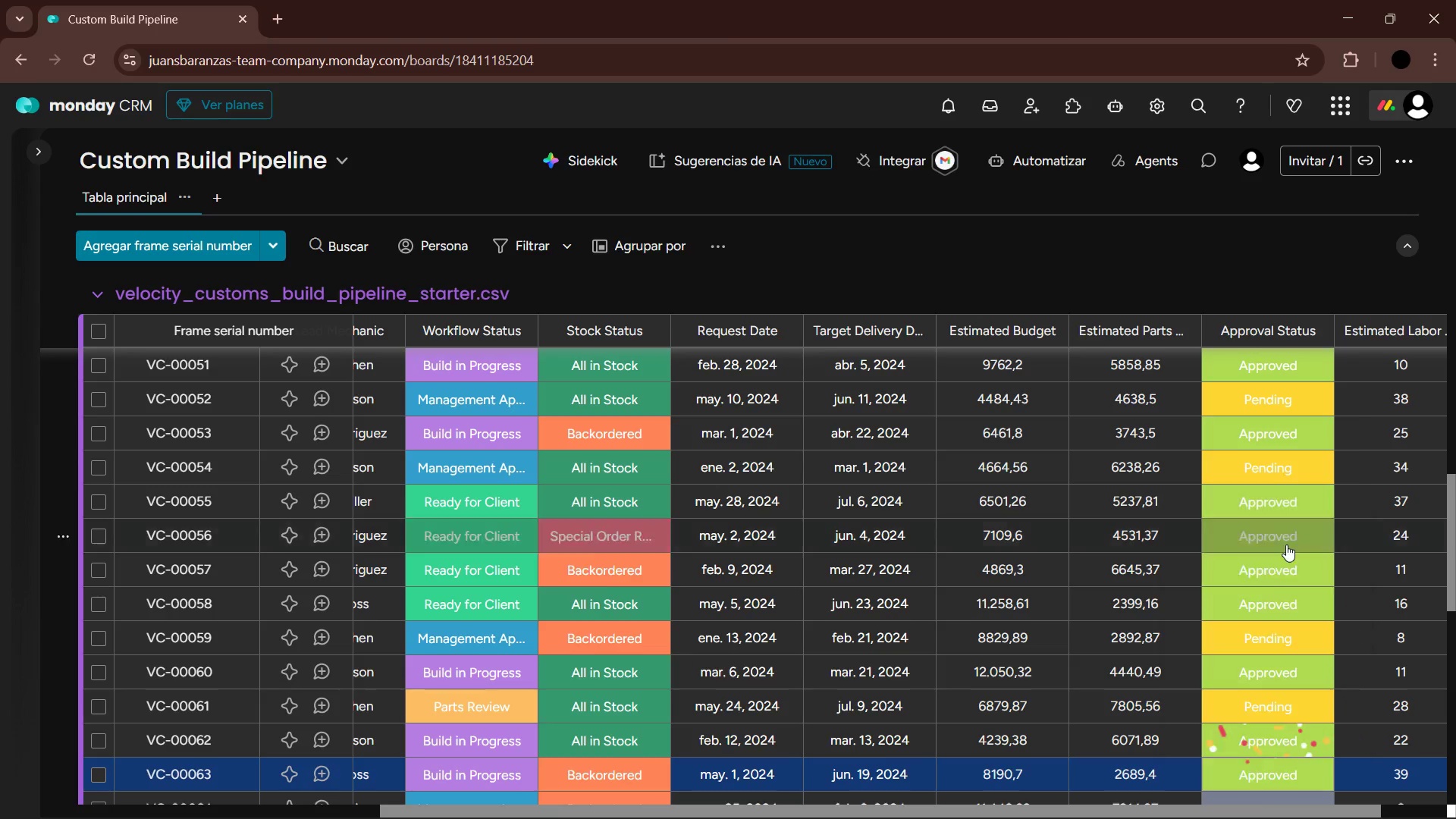 
scroll: coordinate [1269, 587], scroll_direction: down, amount: 2.0
 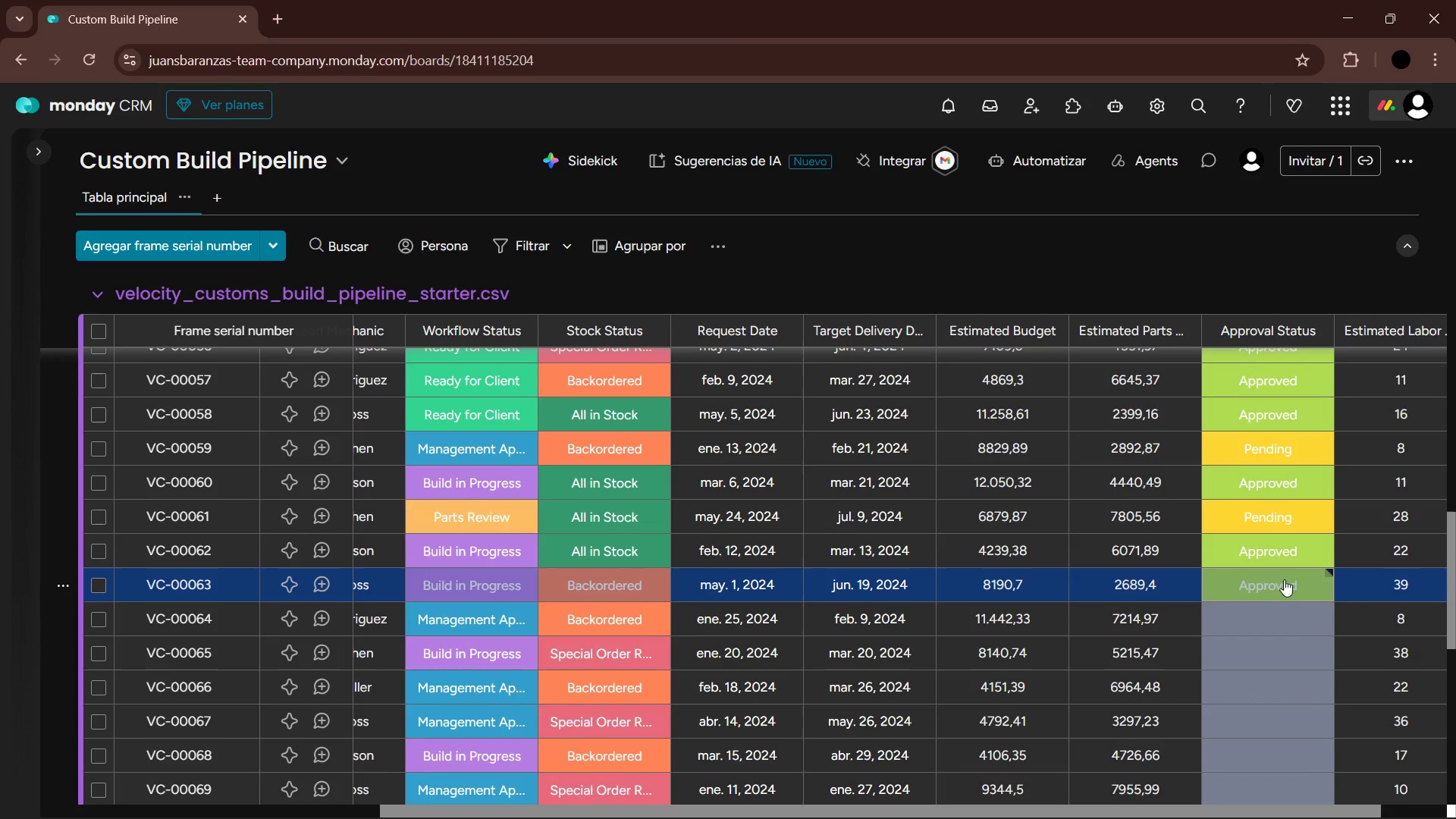 
wait(5.07)
 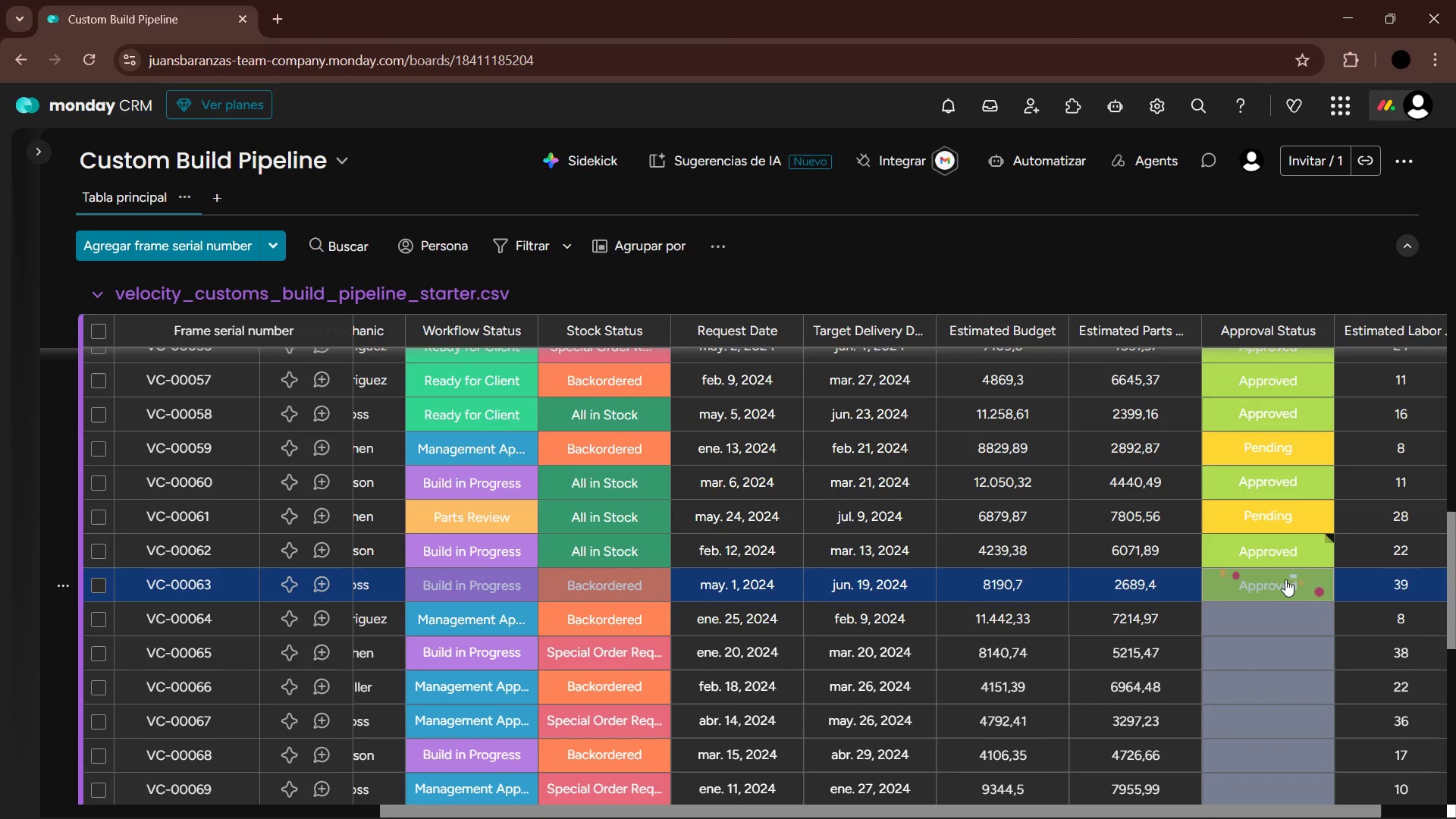 
left_click([1283, 626])
 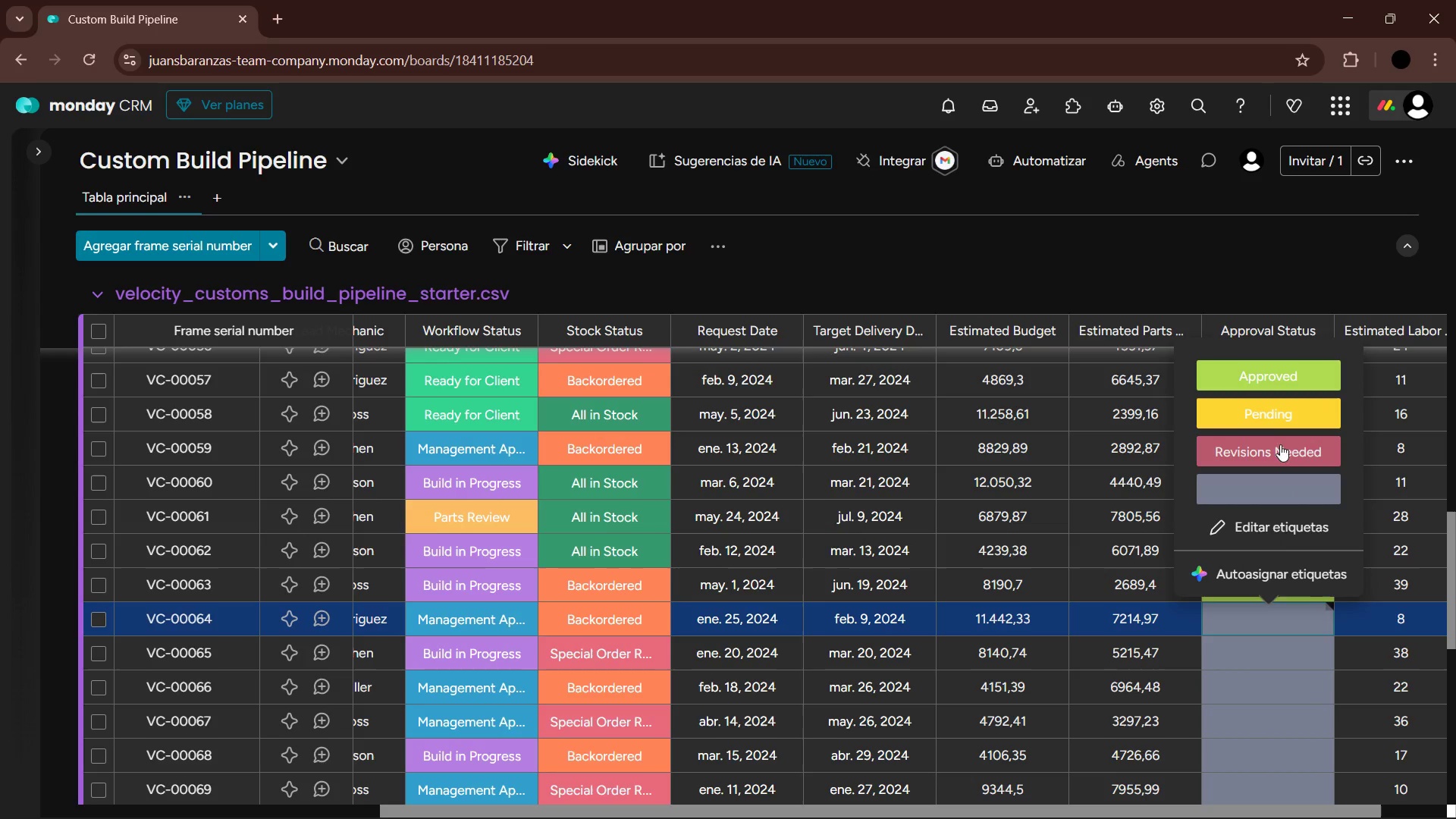 
left_click([1286, 414])
 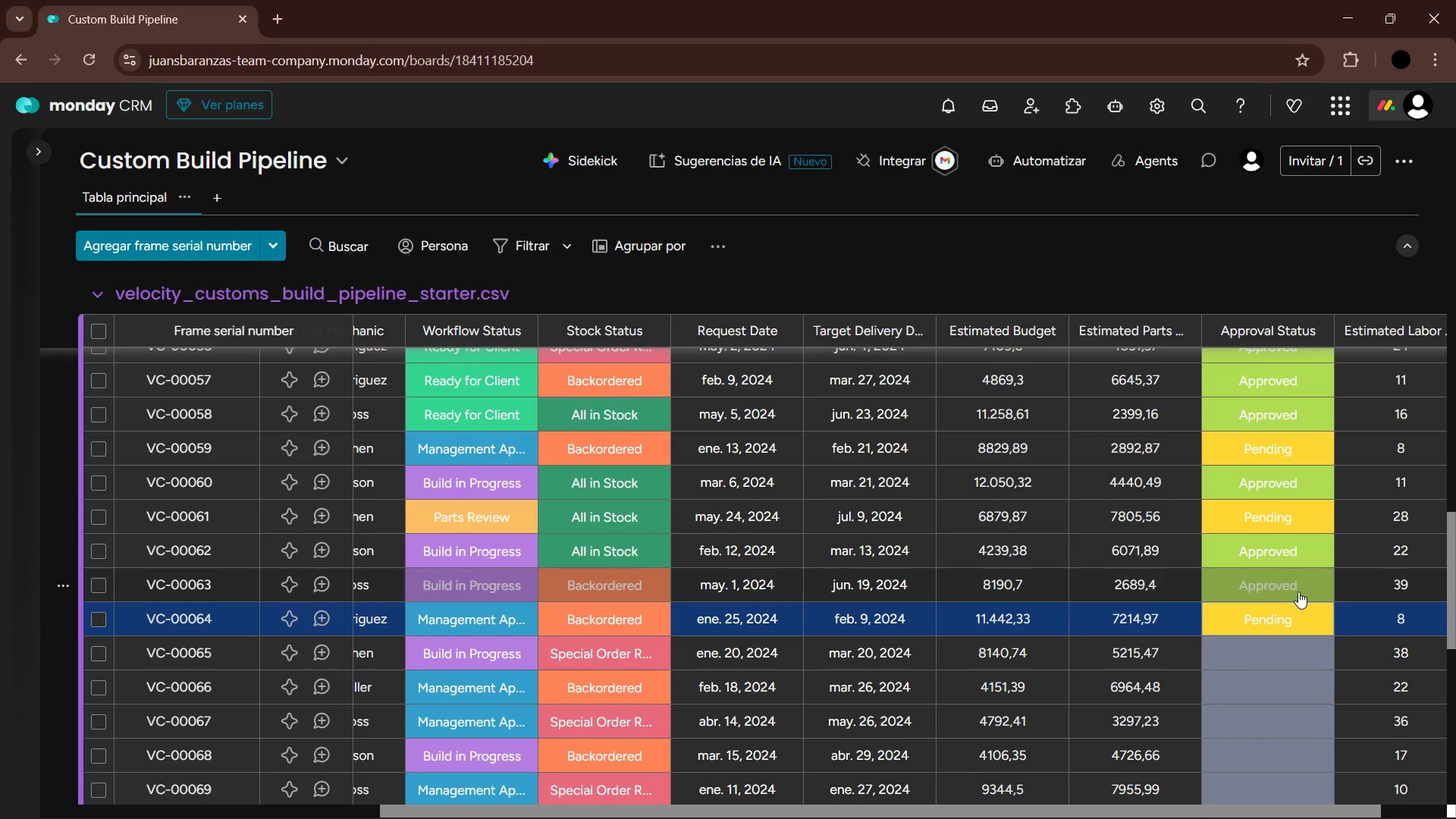 
mouse_move([1282, 642])
 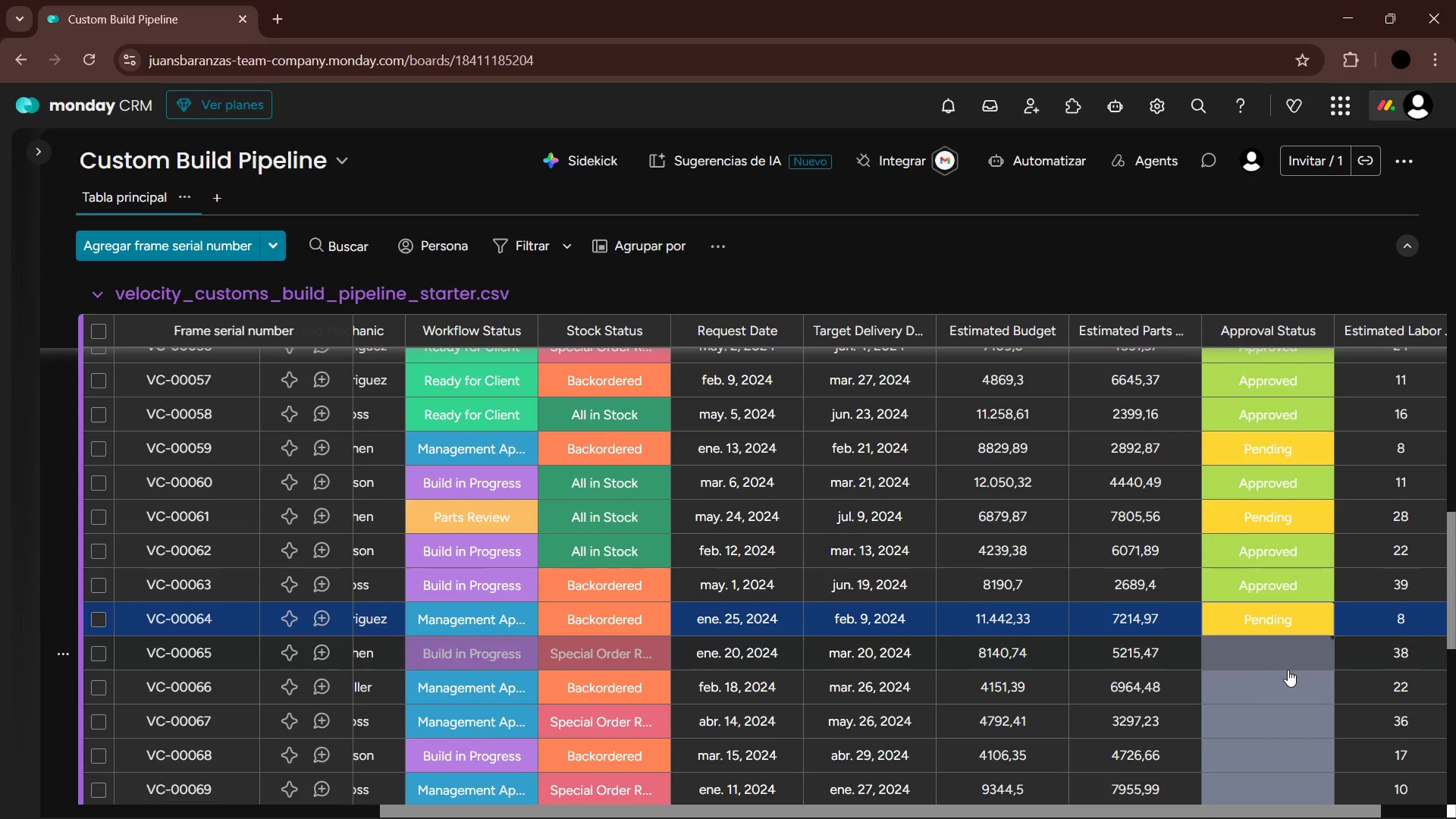 
left_click([1288, 670])
 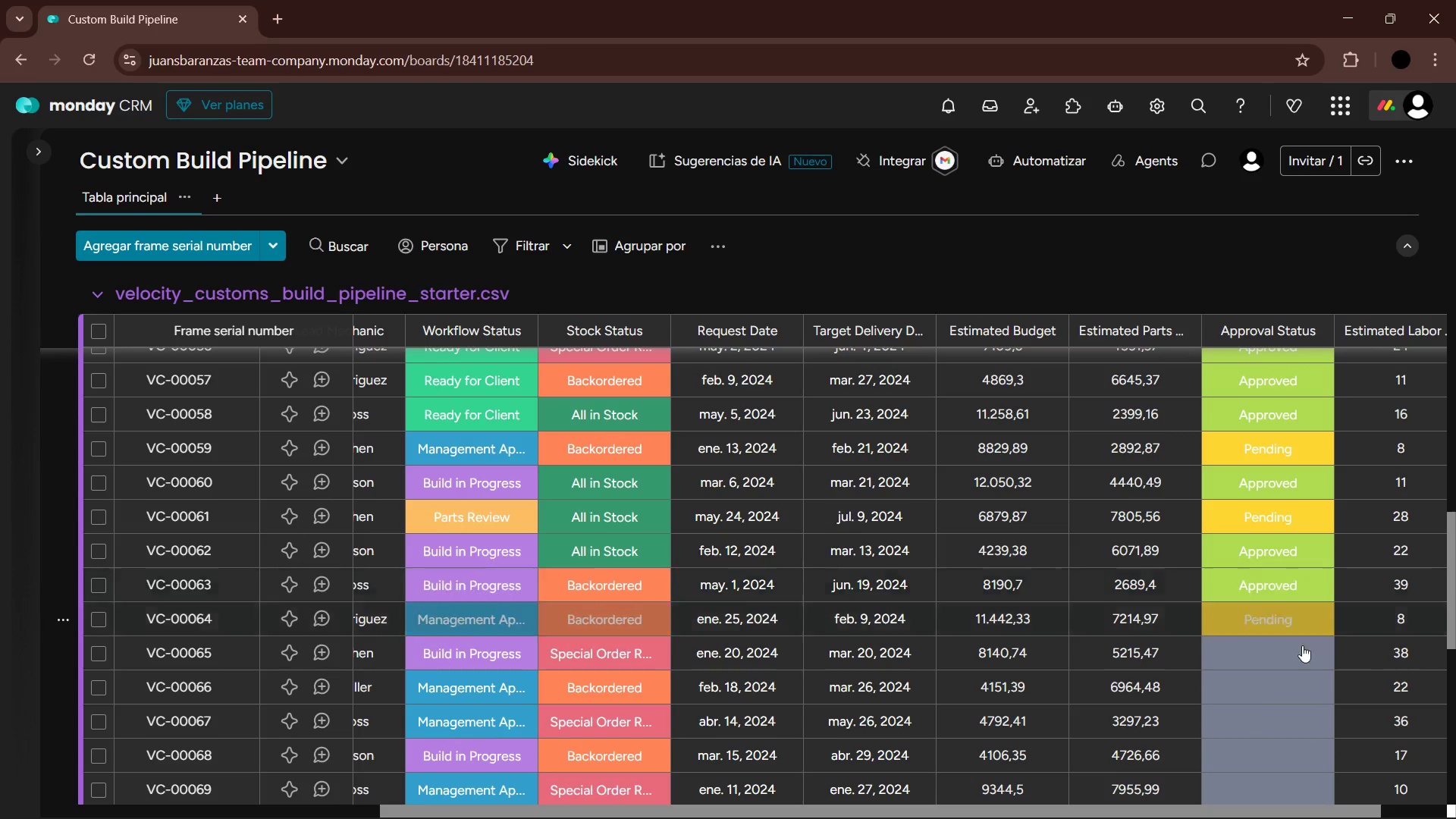 
left_click([1289, 648])
 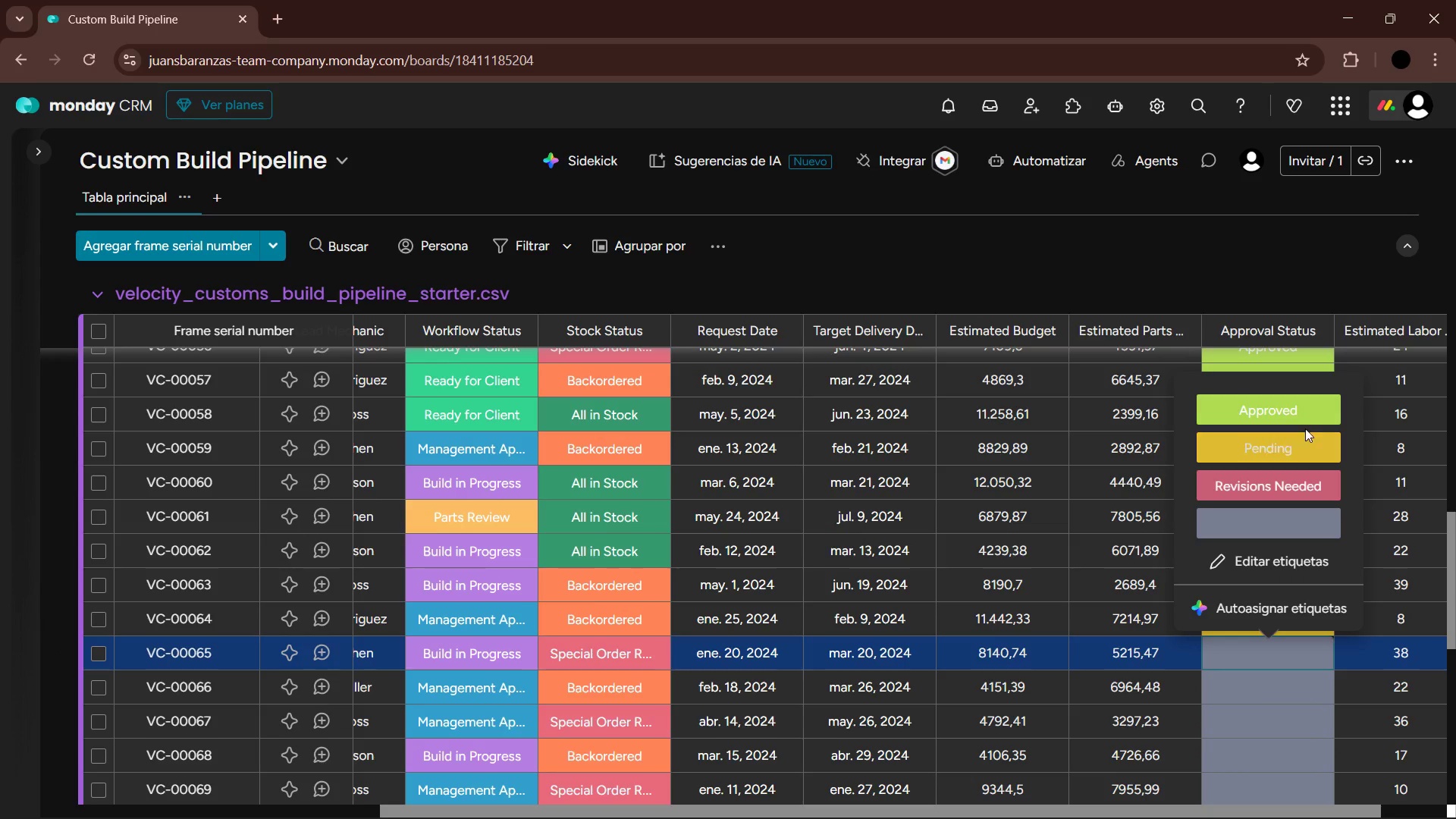 
left_click([1307, 408])
 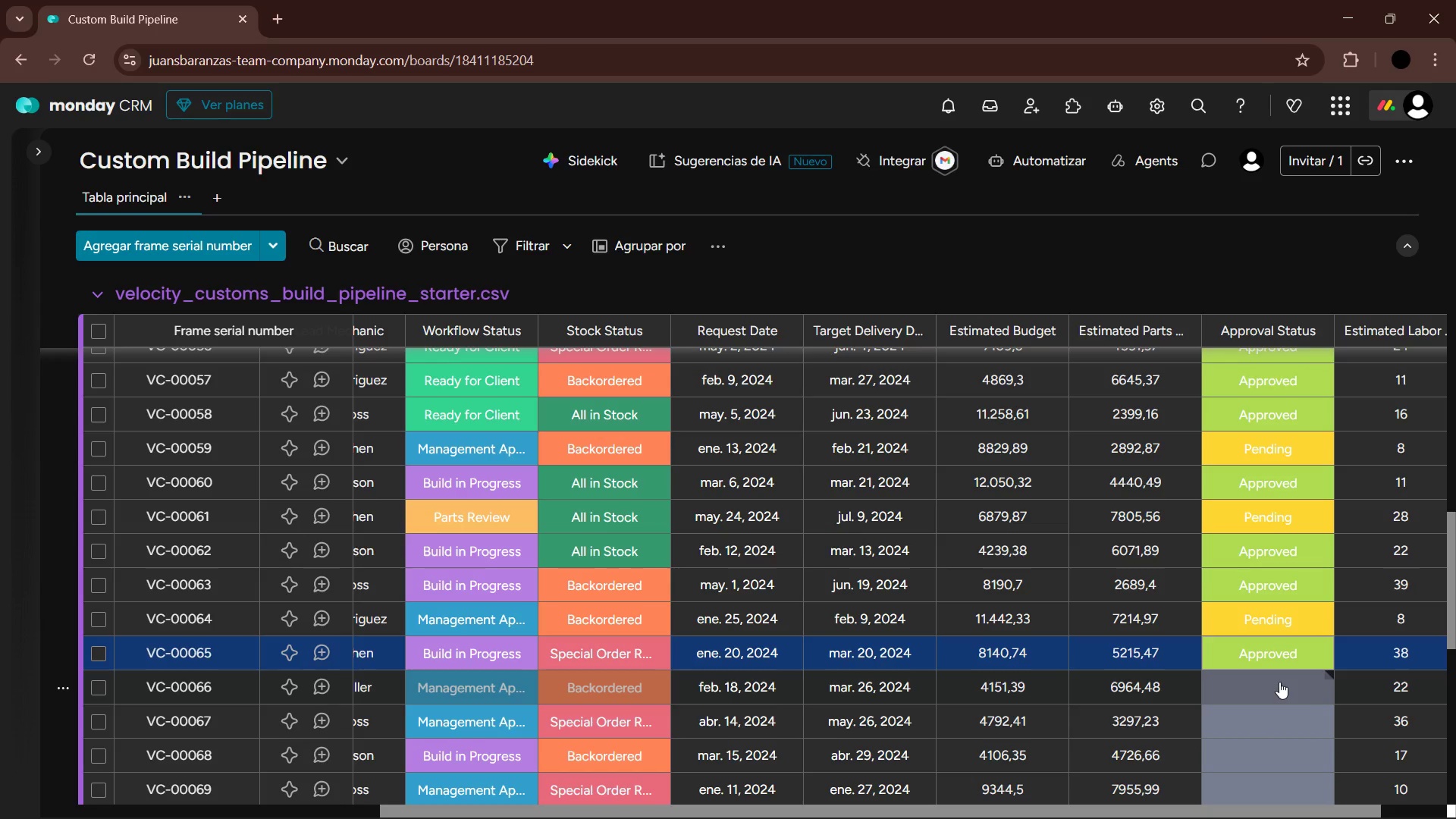 
wait(10.84)
 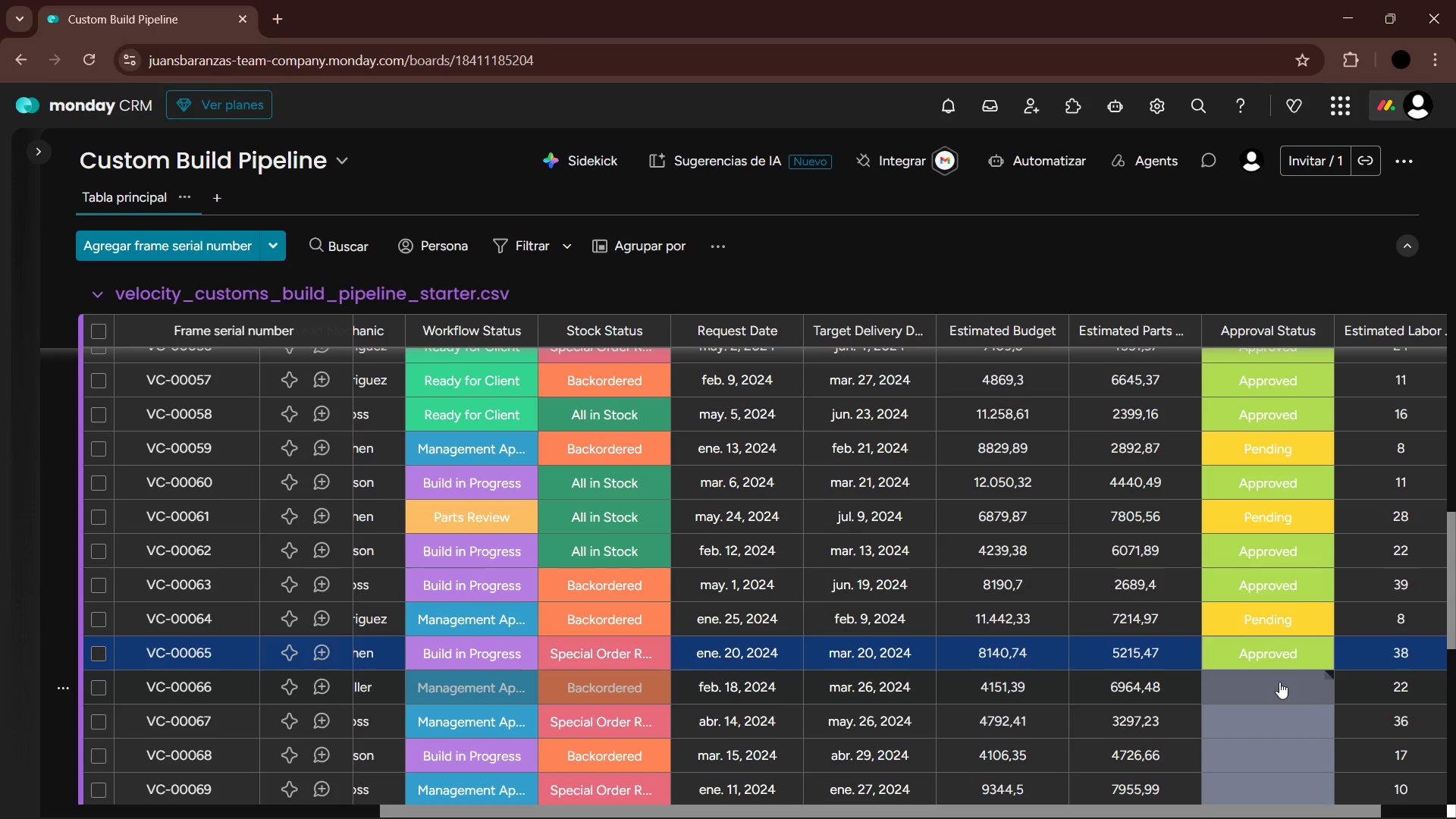 
left_click([1279, 682])
 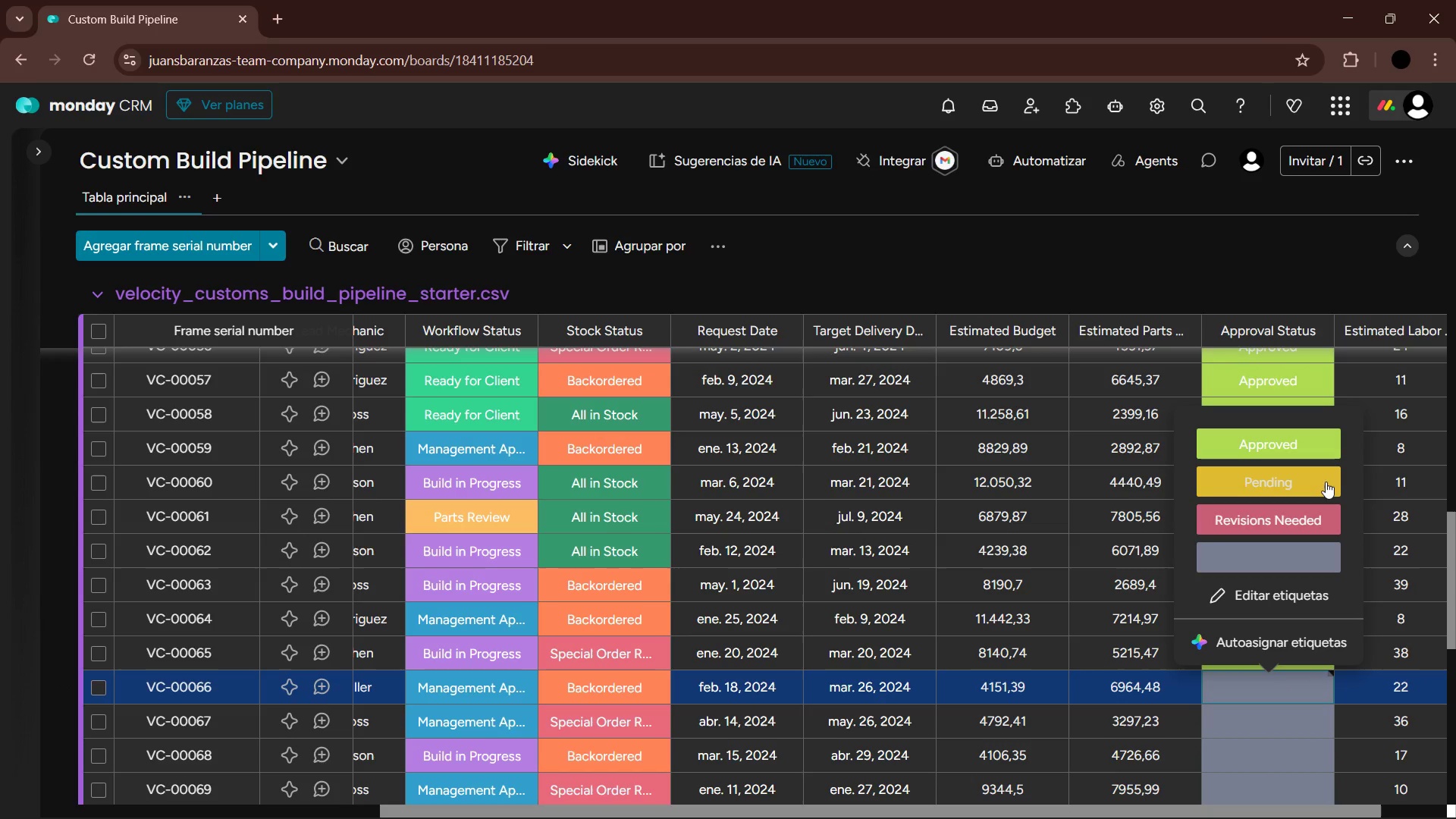 
left_click([1323, 486])
 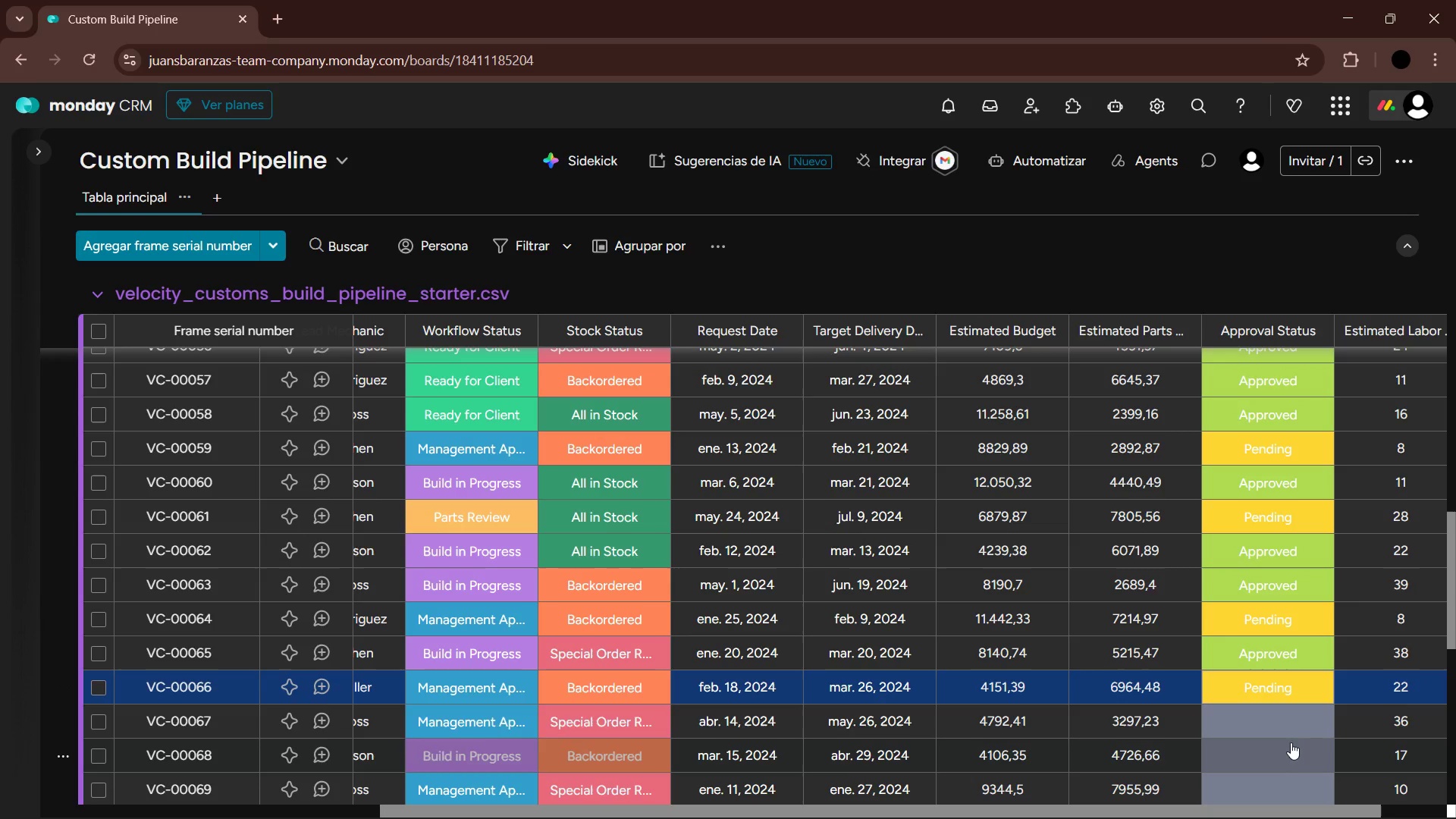 
left_click([1290, 729])
 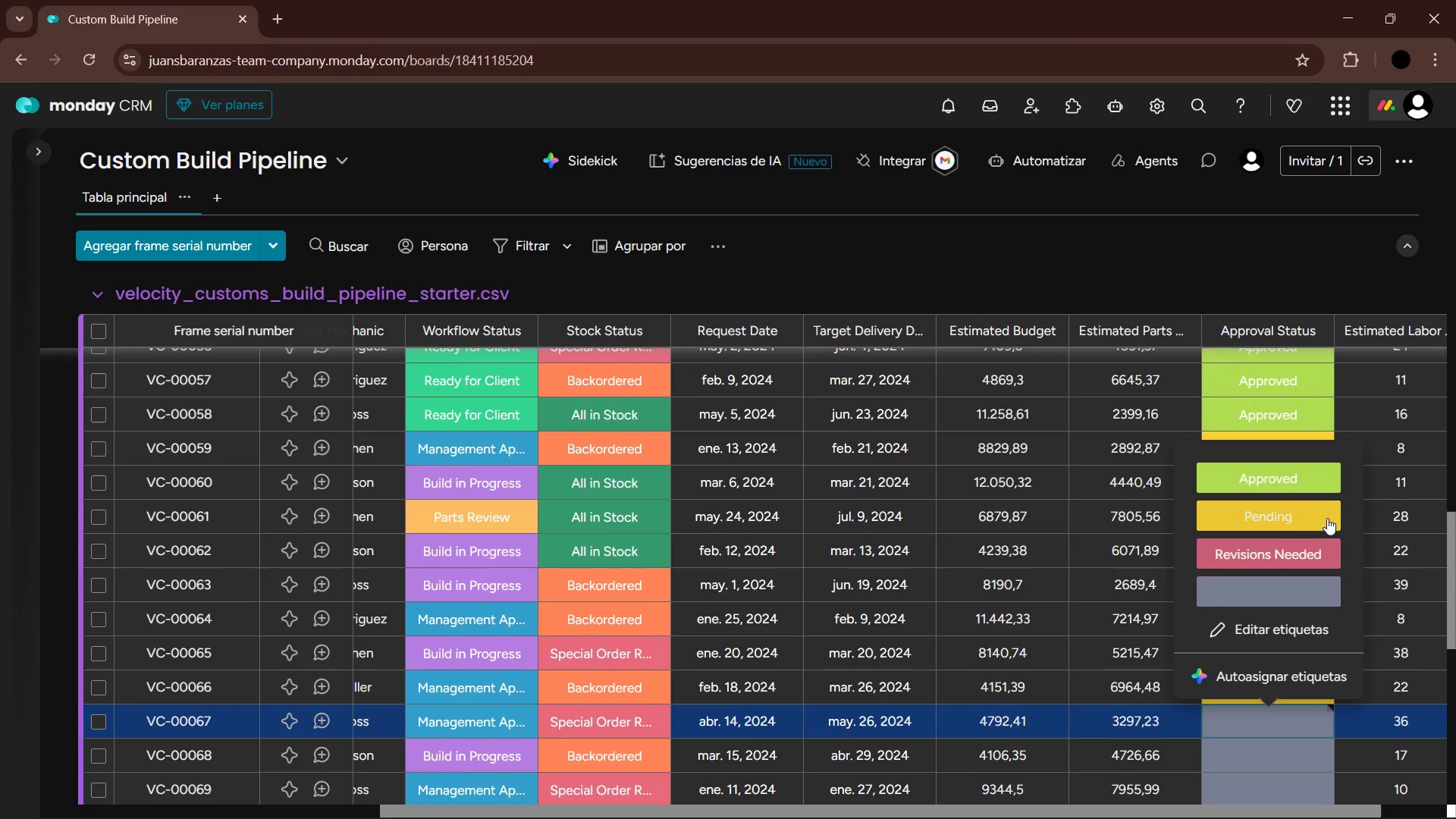 
left_click([1325, 520])
 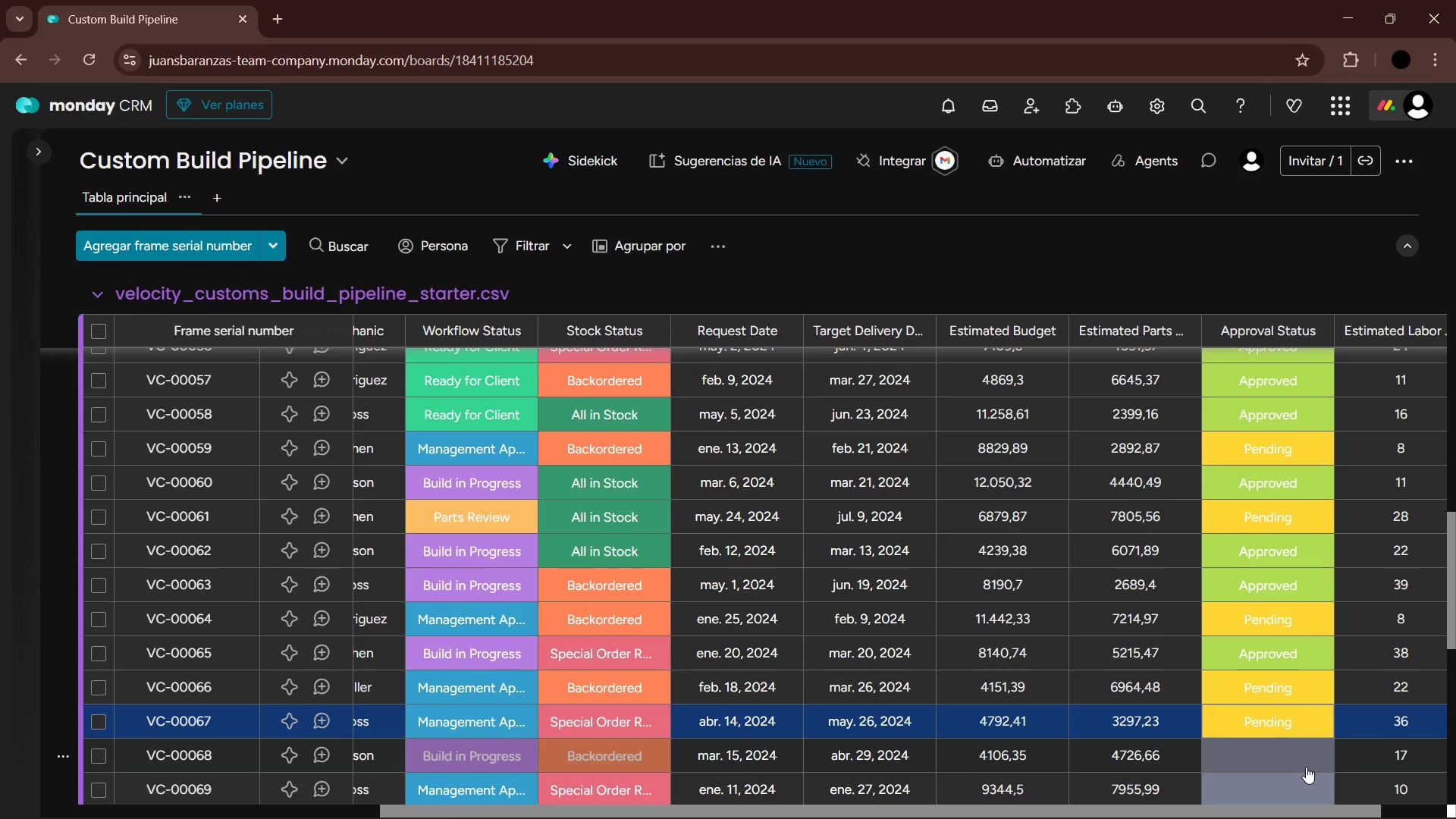 
left_click([1302, 761])
 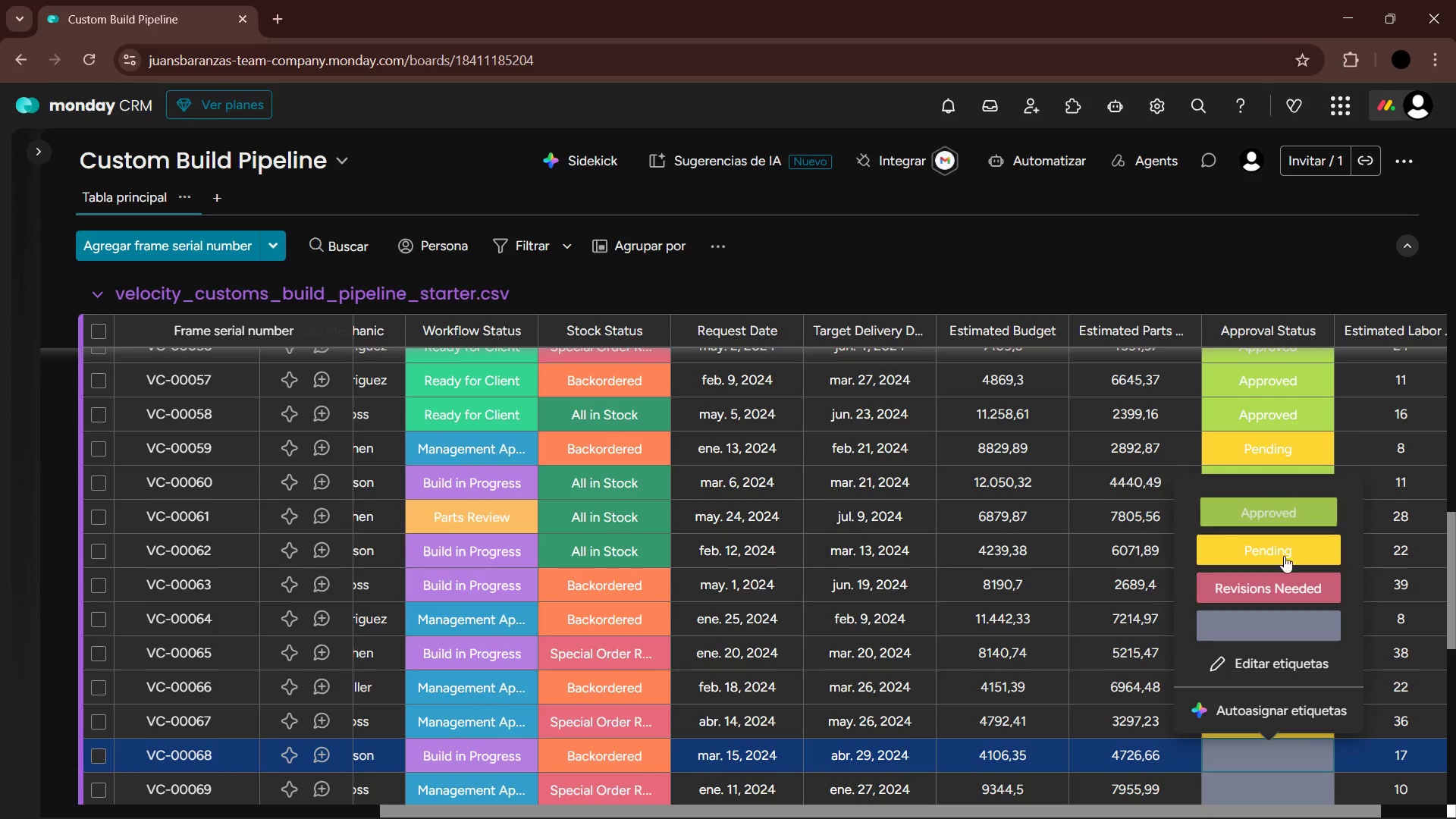 
scroll: coordinate [1272, 617], scroll_direction: down, amount: 3.0
 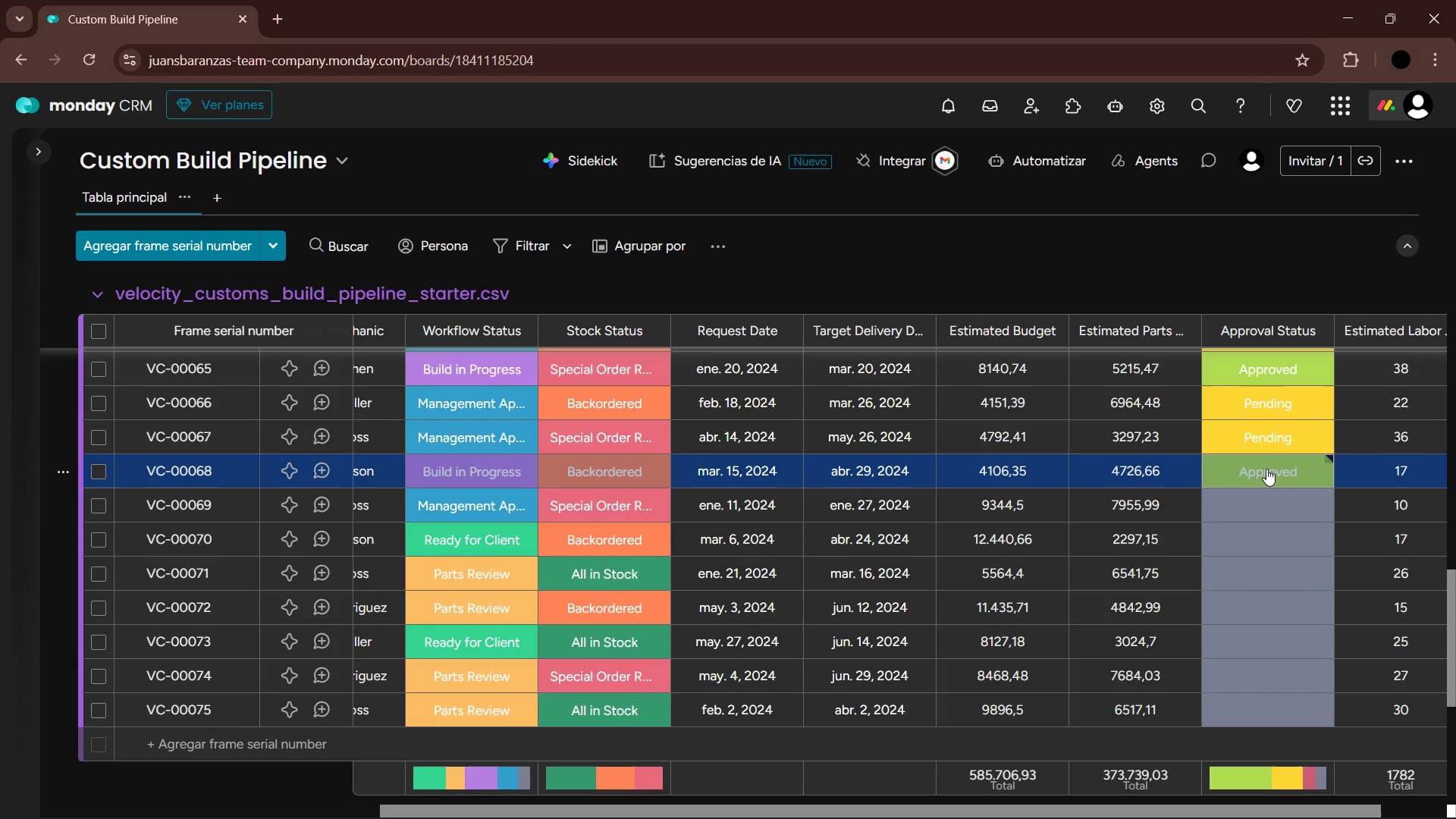 
wait(6.17)
 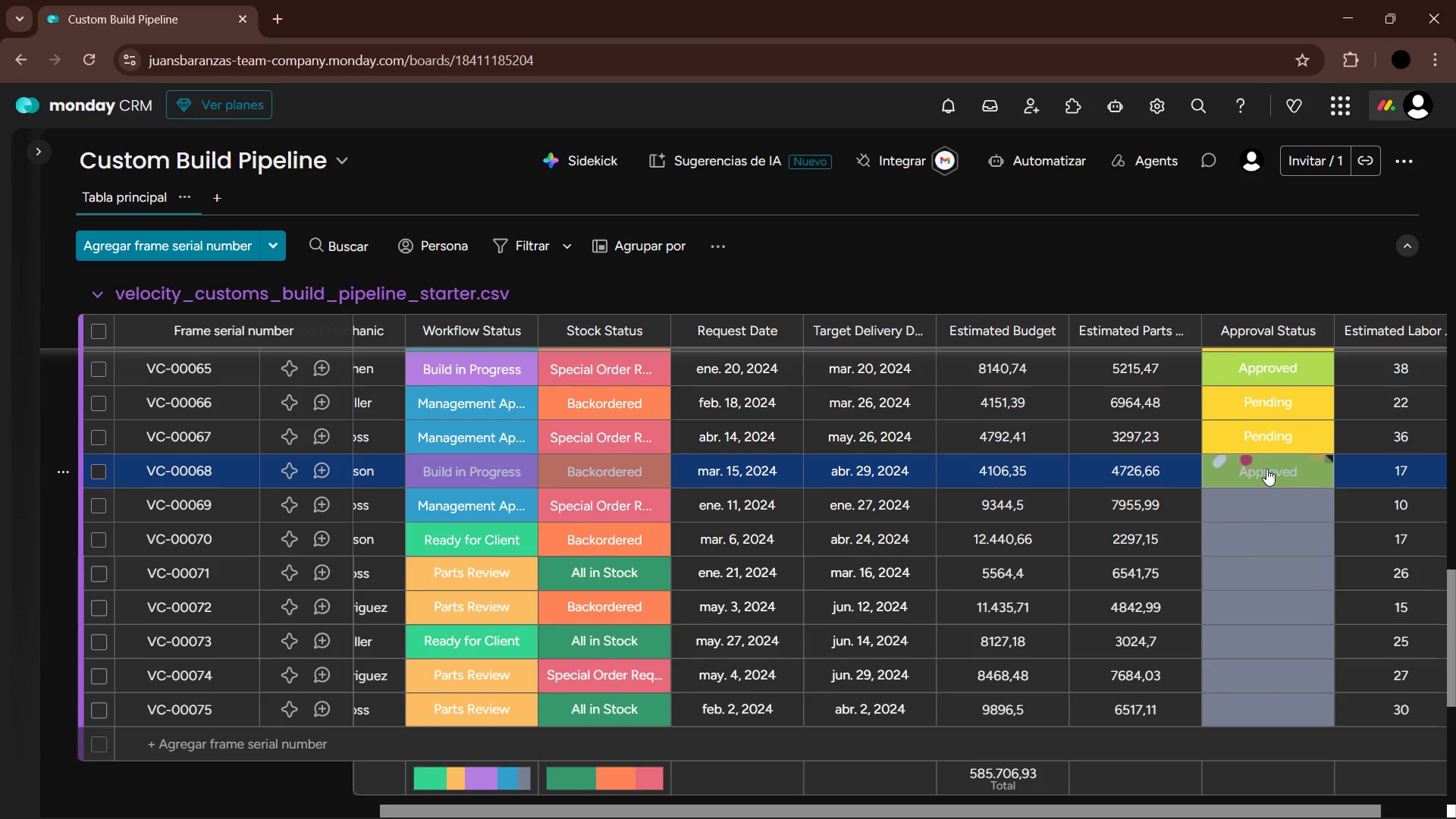 
left_click([1303, 510])
 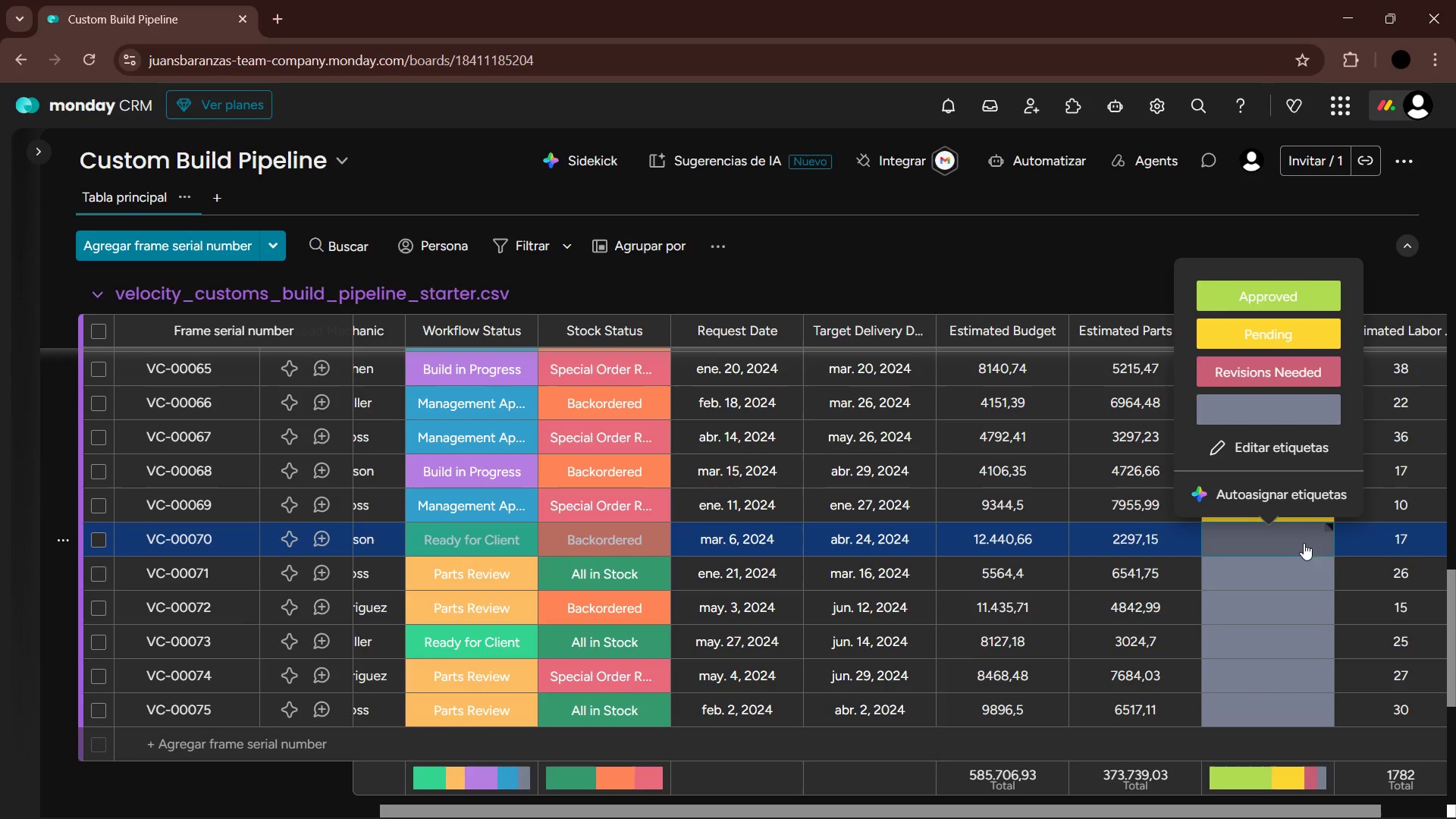 
left_click([1302, 297])
 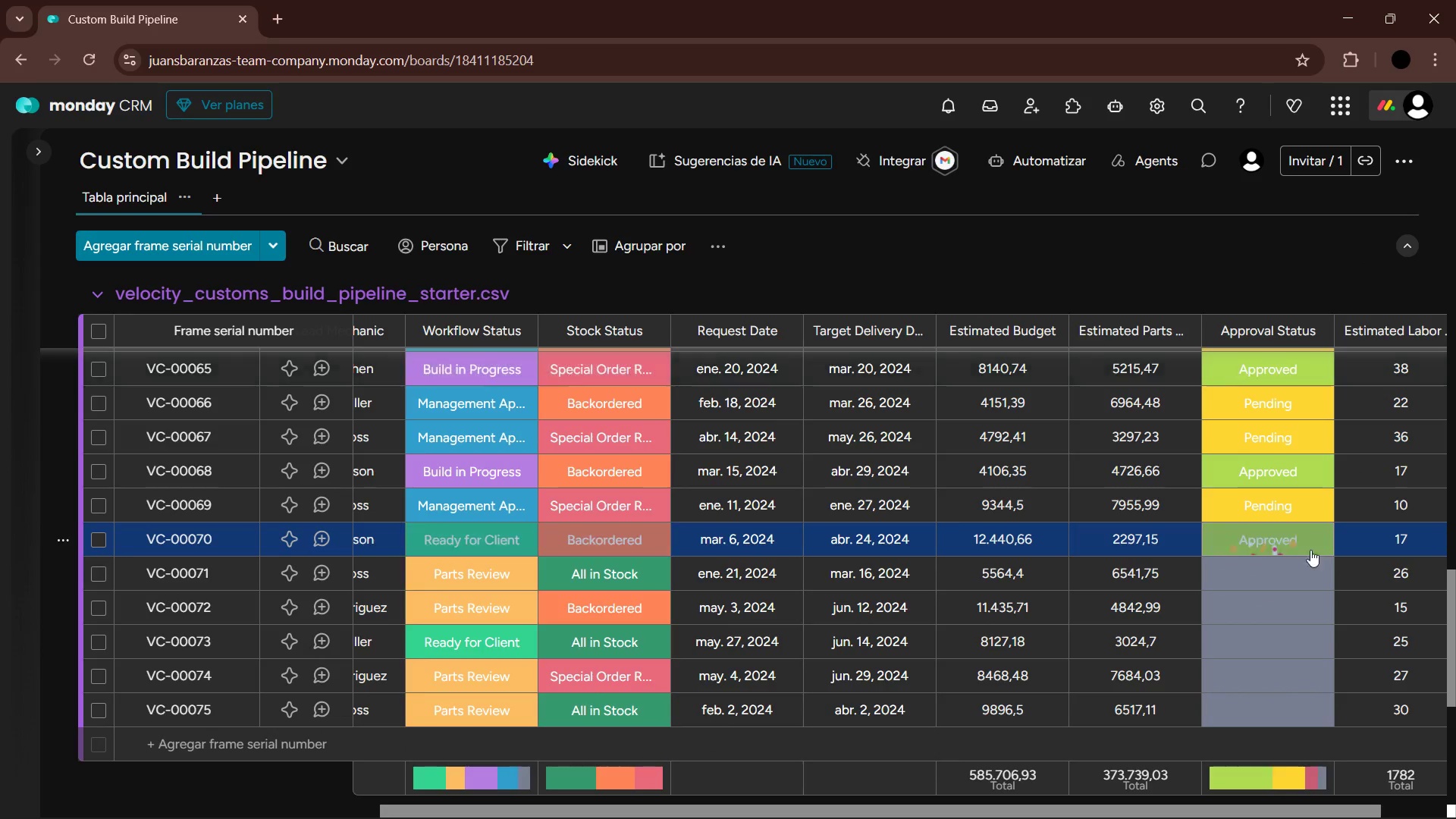 
mouse_move([1296, 549])
 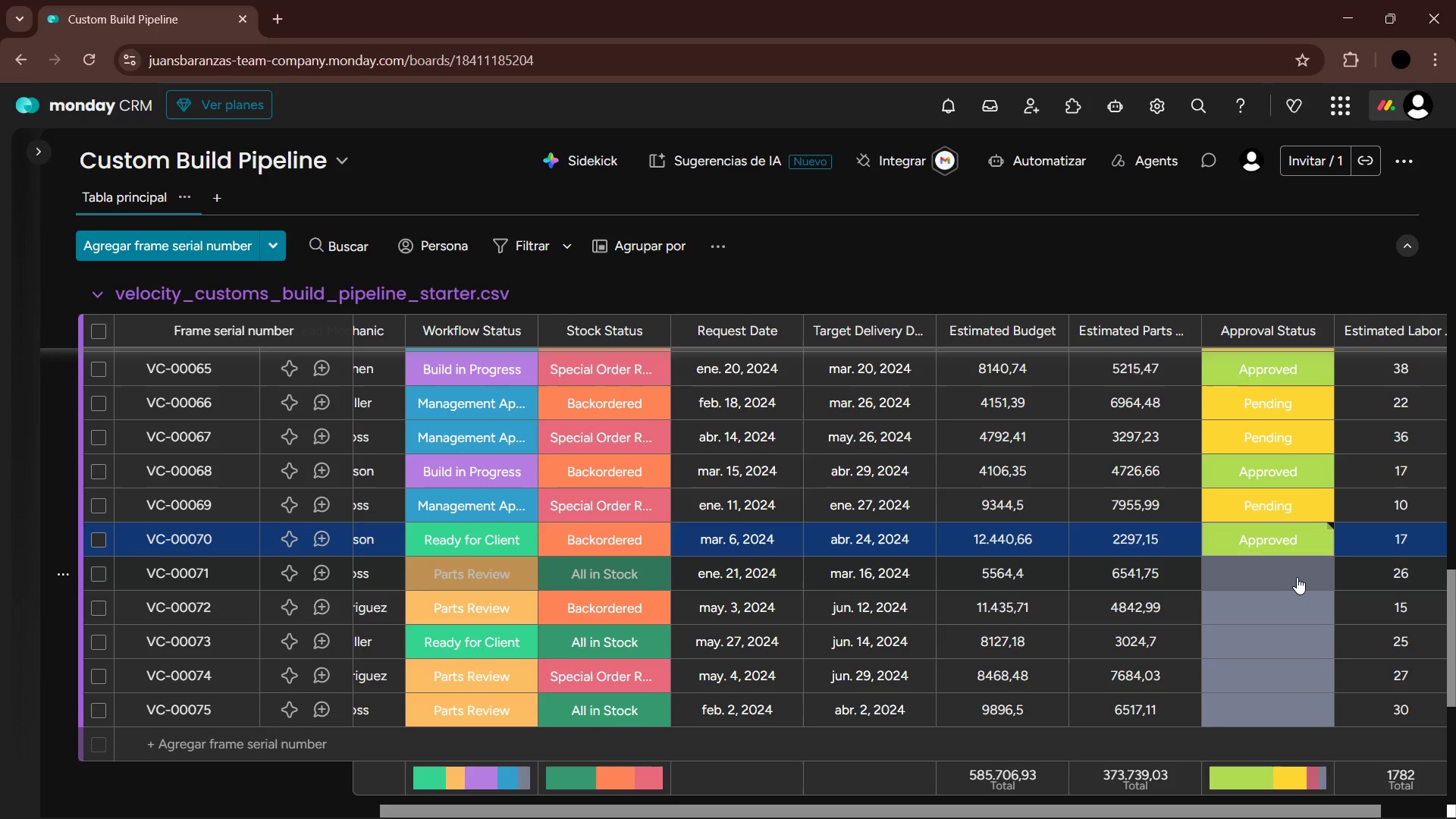 
left_click([1297, 577])
 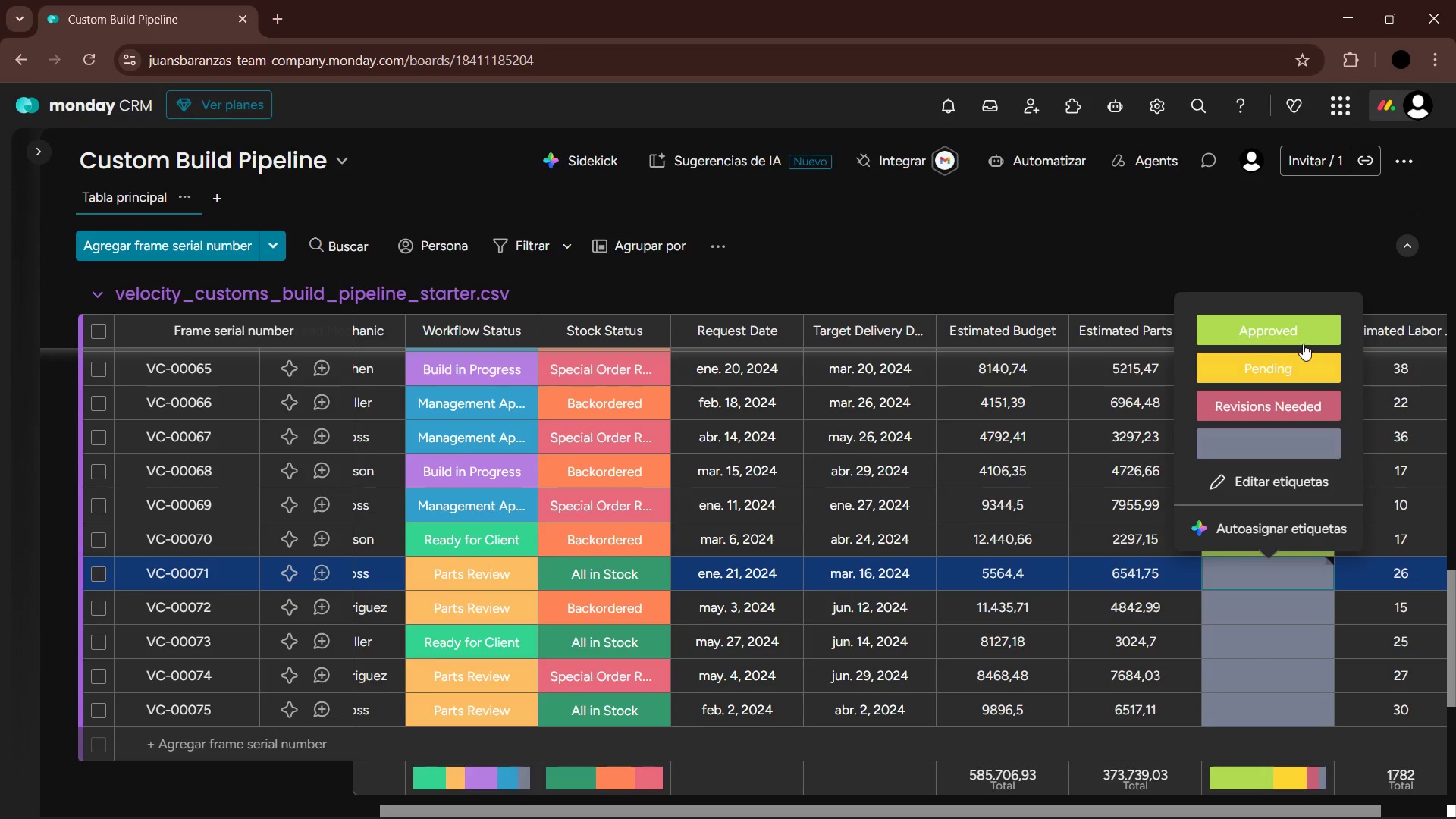 
left_click([1301, 364])
 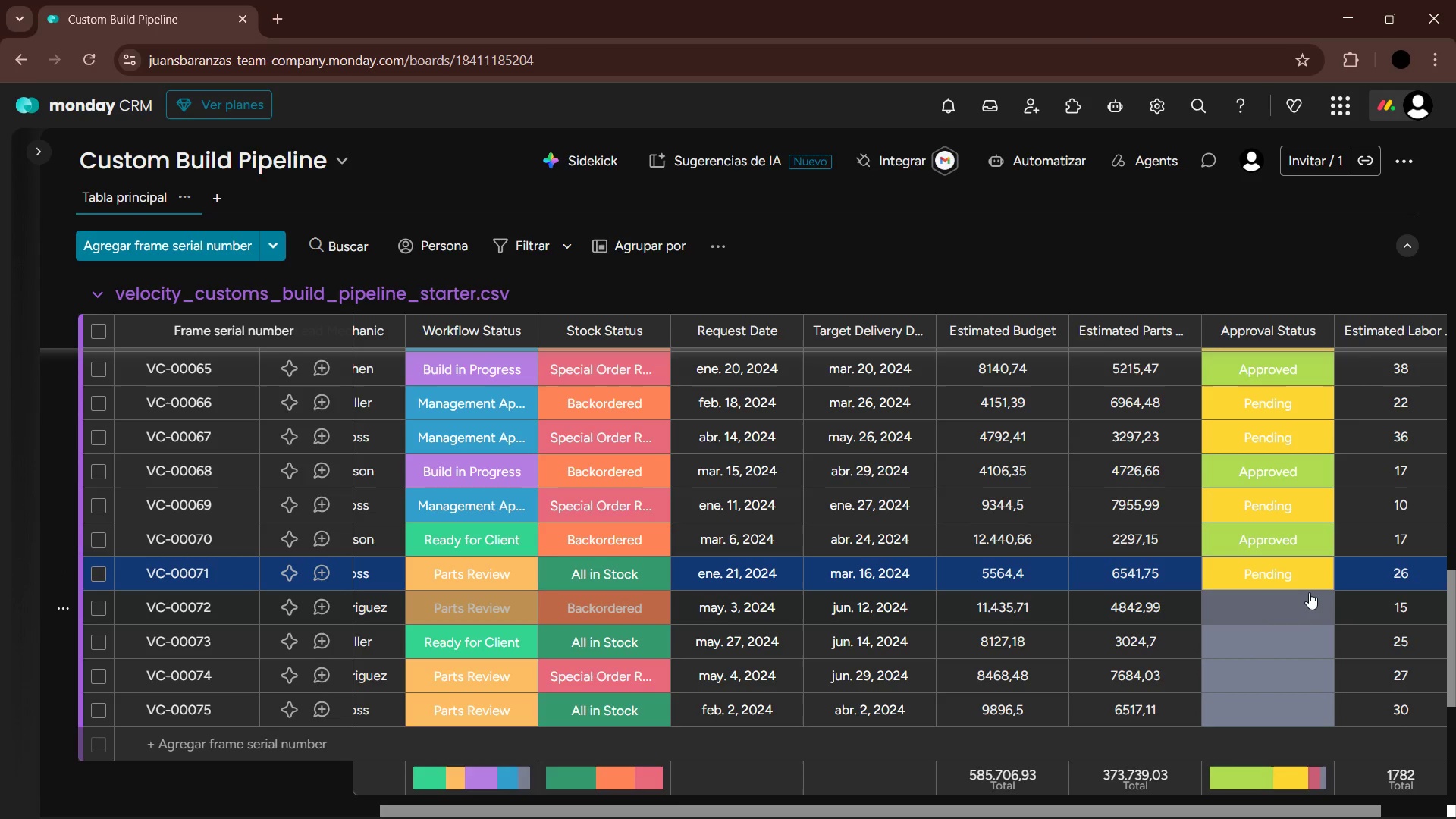 
left_click([1309, 599])
 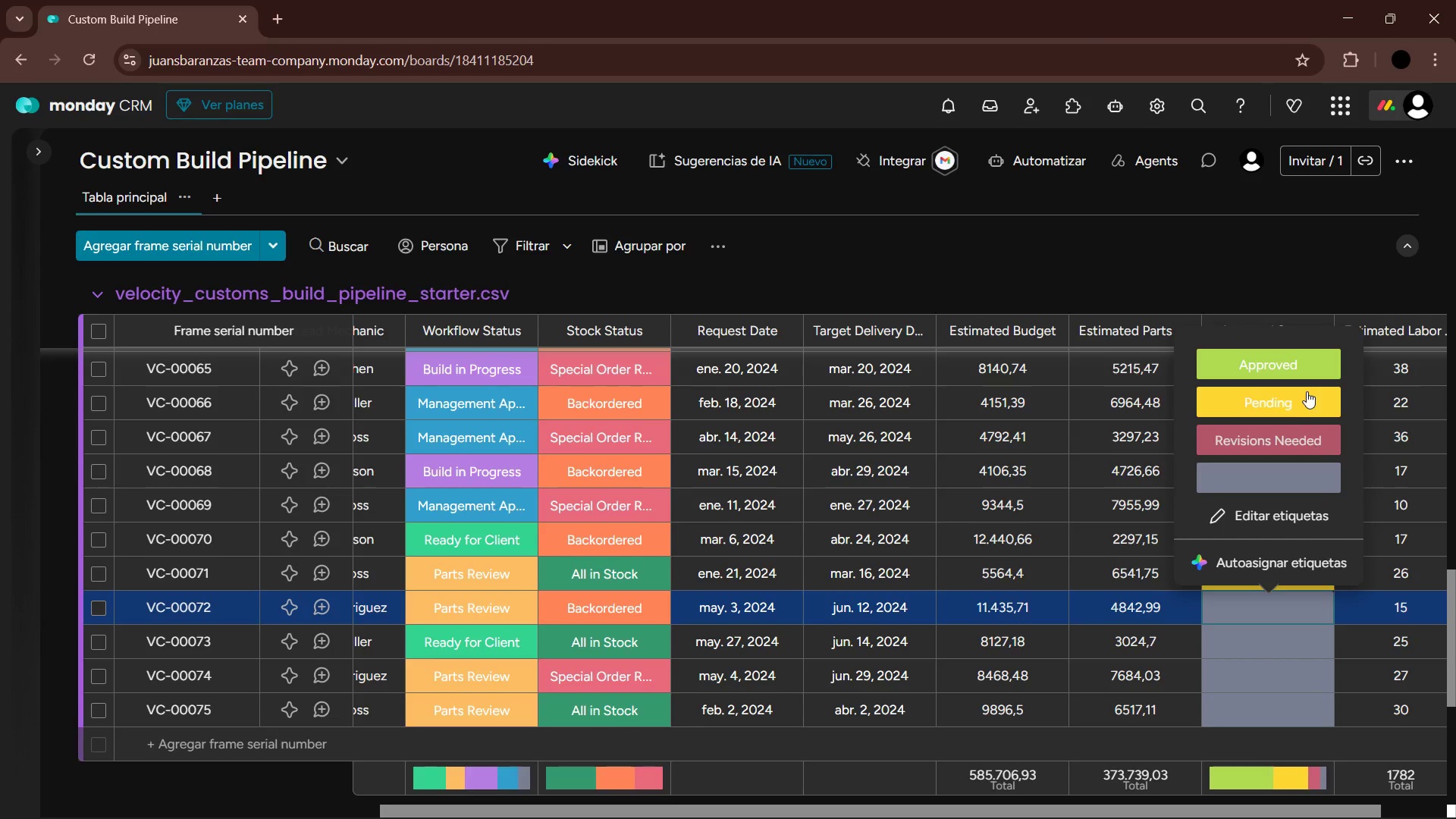 
left_click([1307, 387])
 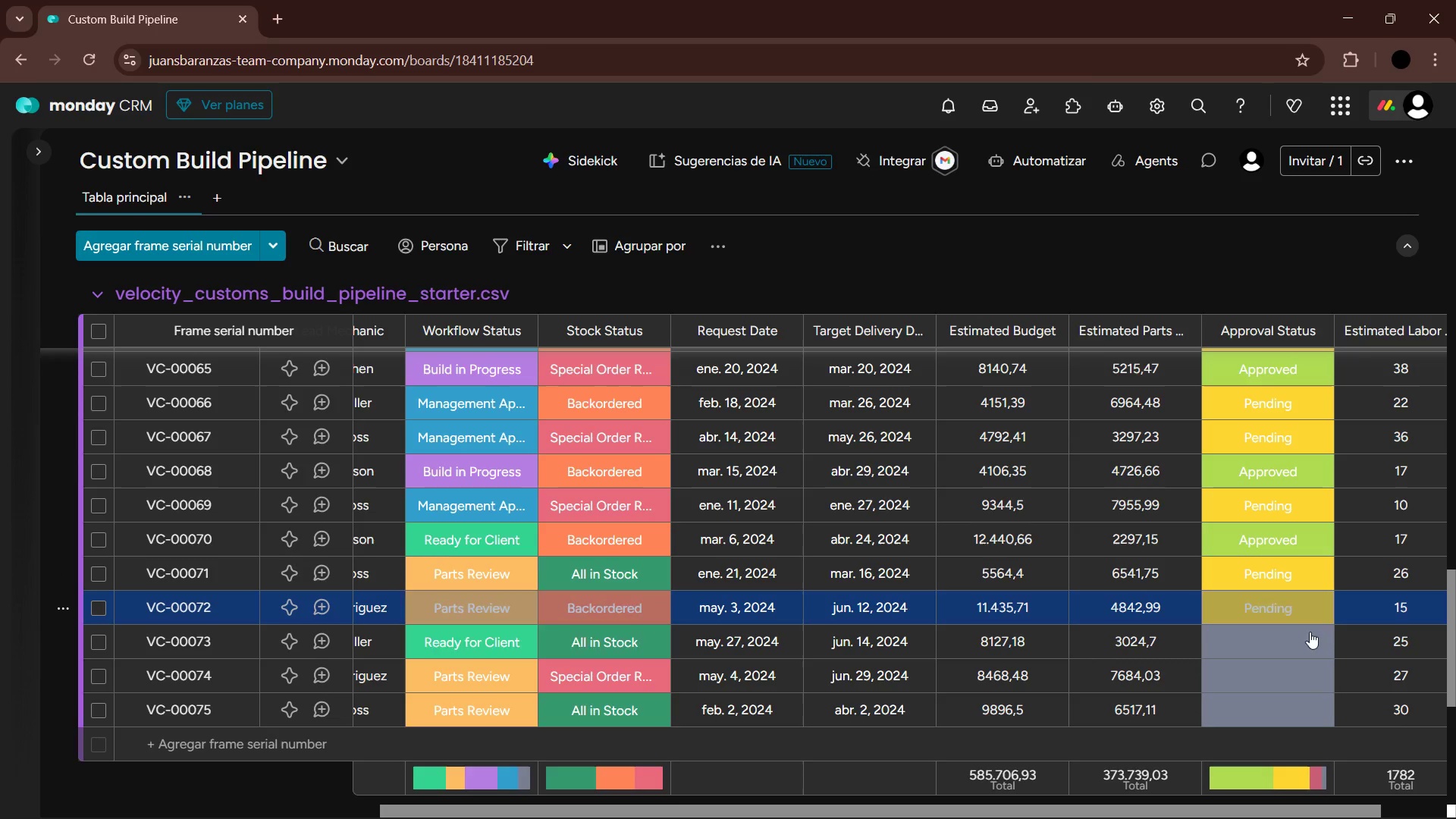 
left_click([1293, 651])
 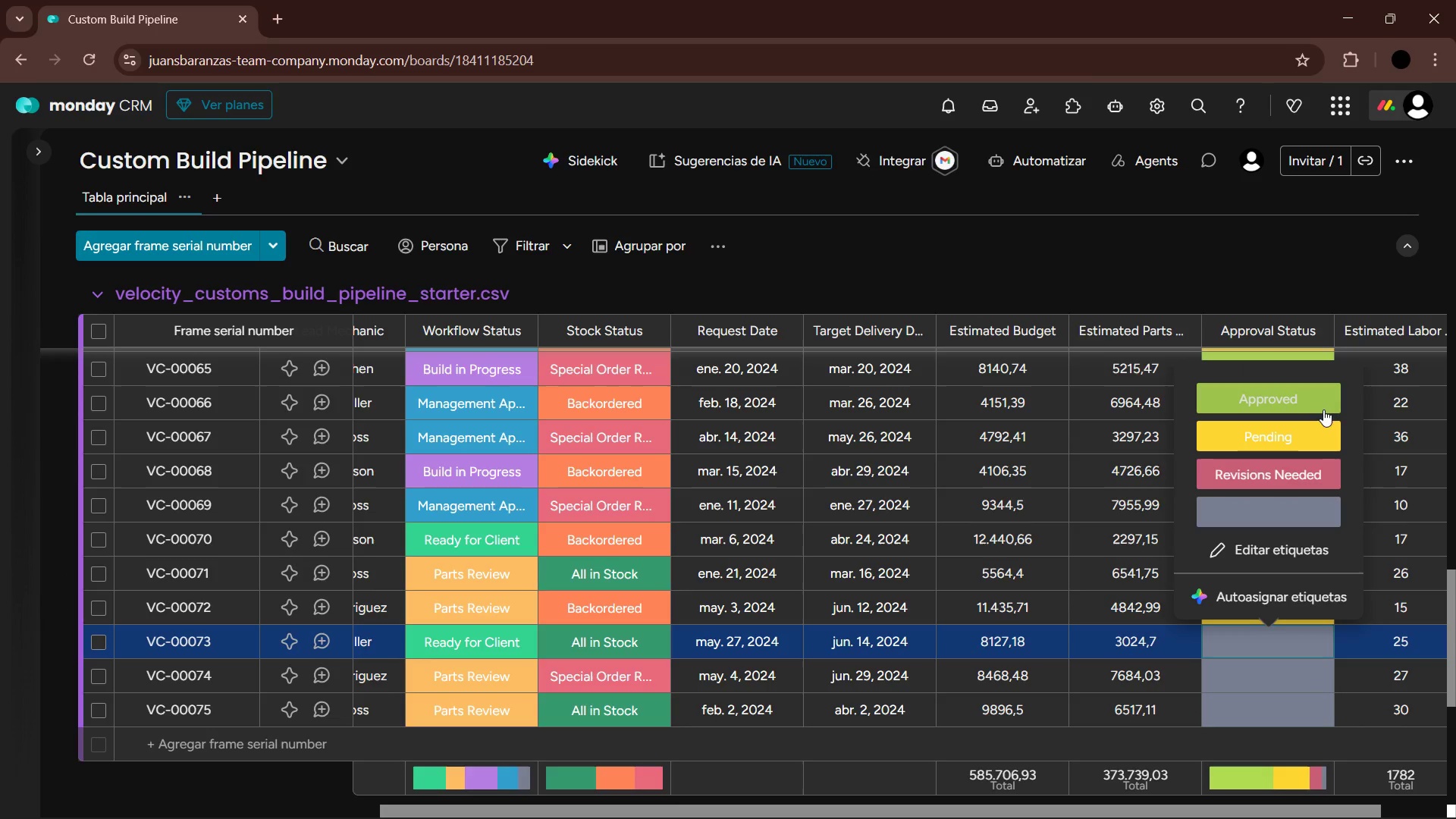 
left_click([1316, 402])
 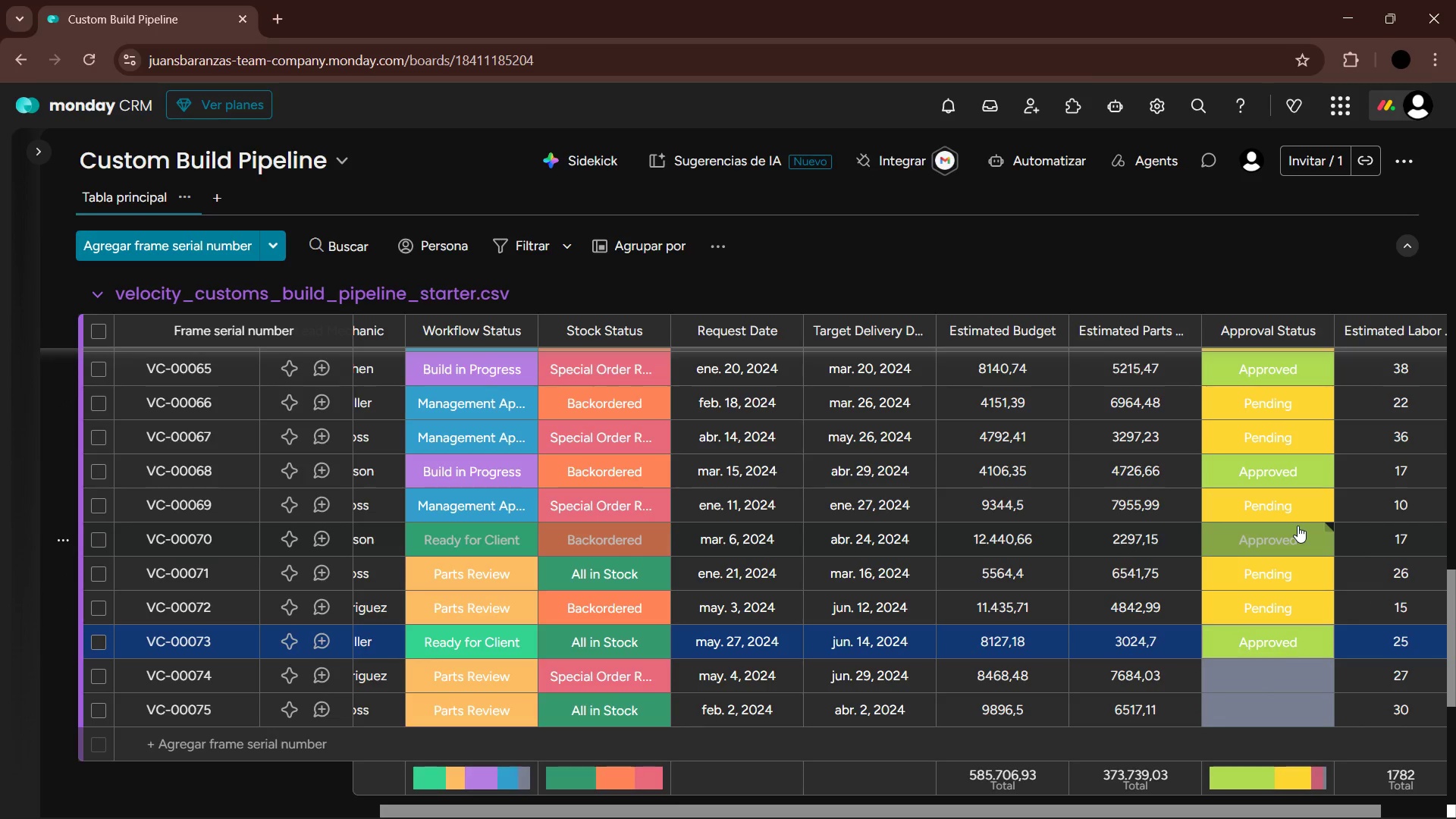 
left_click([1297, 679])
 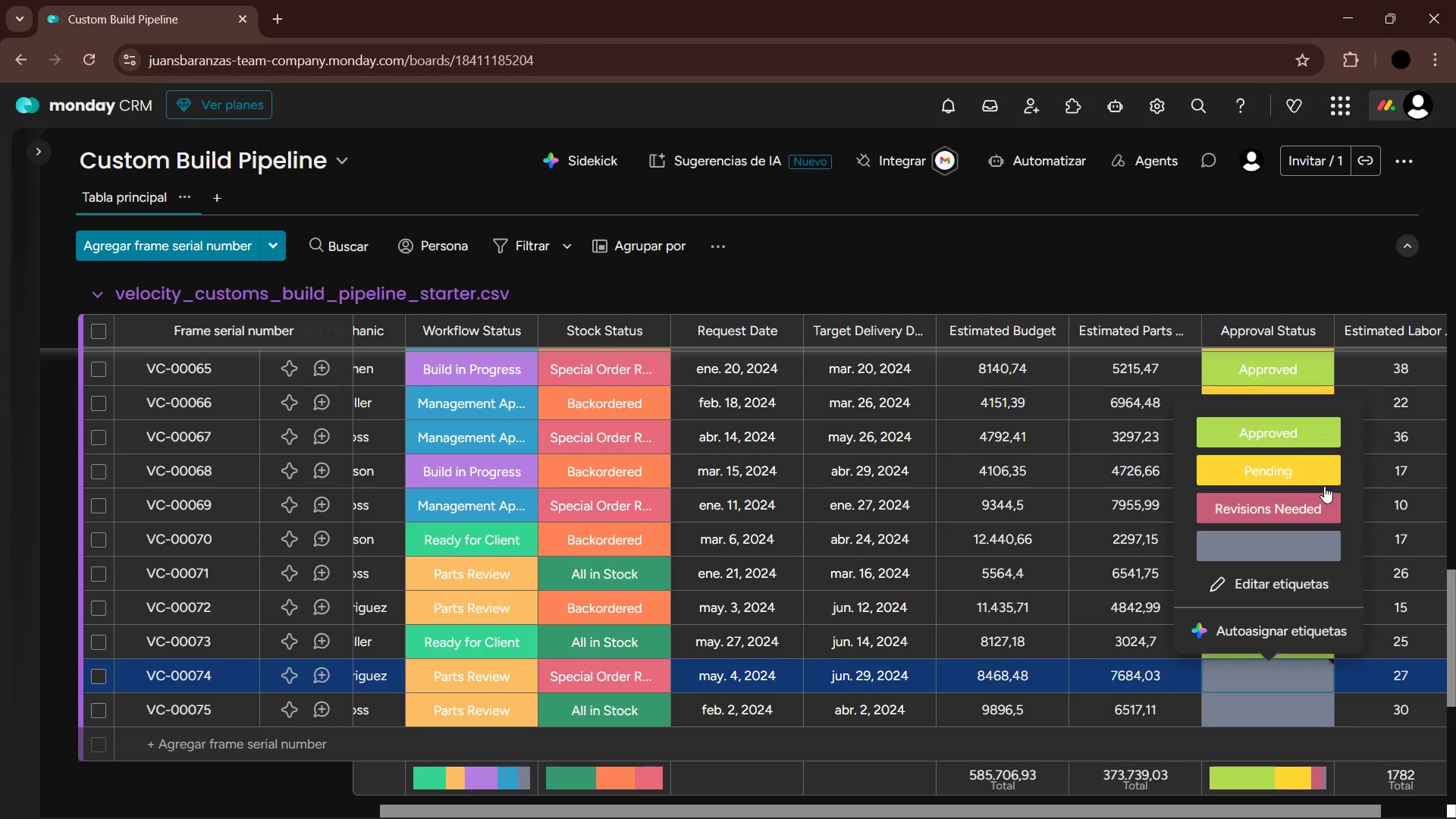 
left_click([1318, 479])
 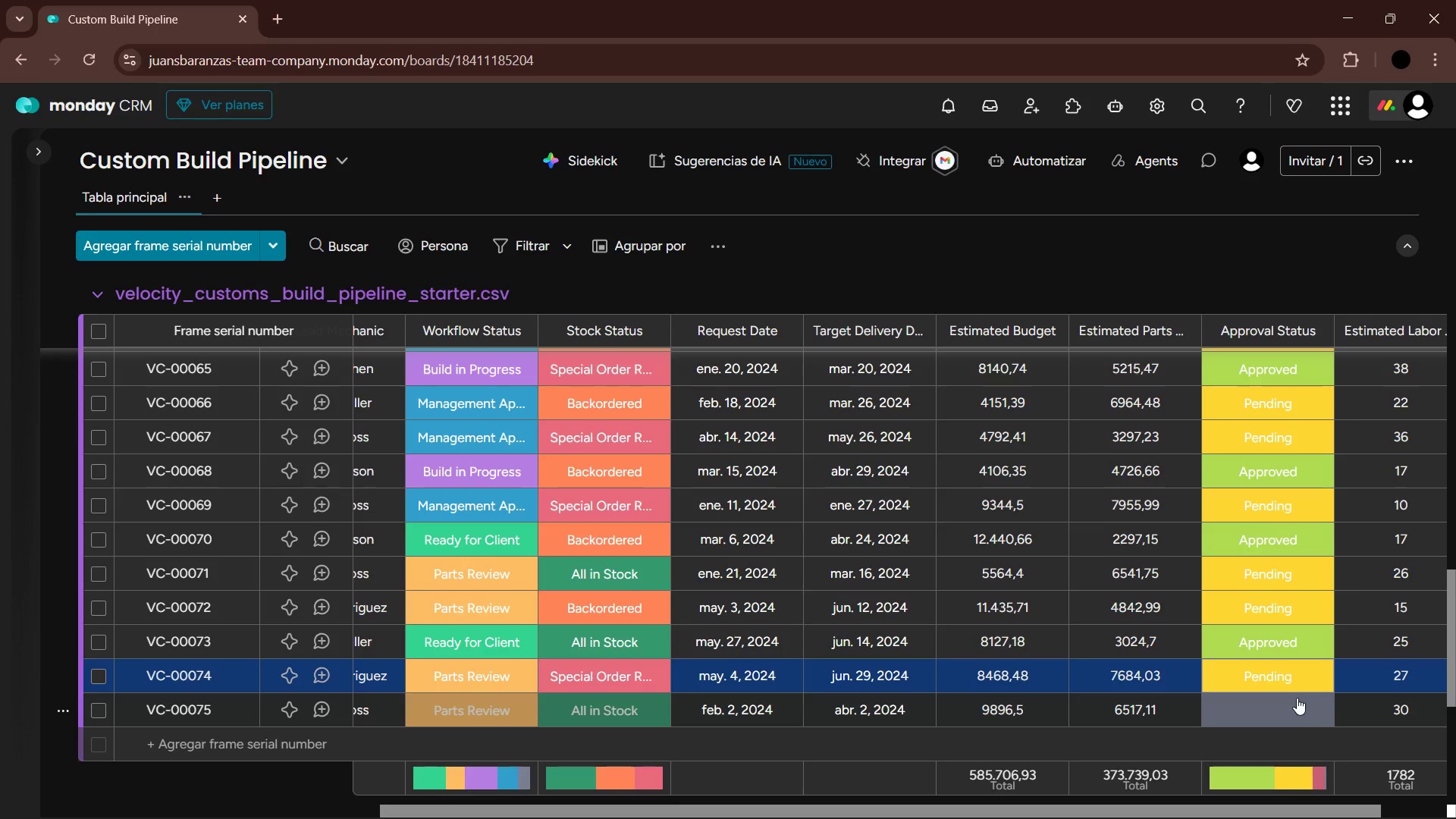 
left_click([1301, 709])
 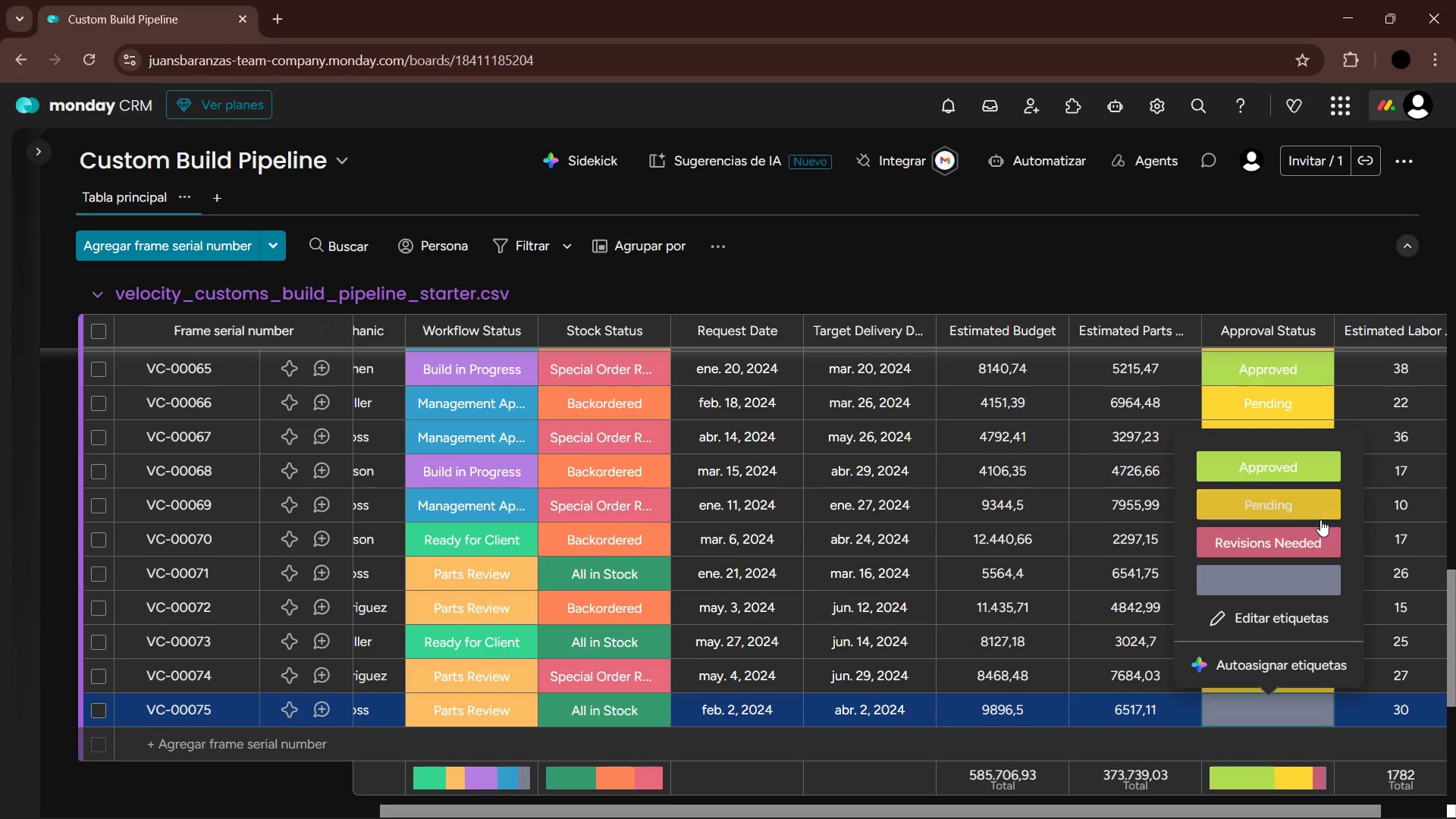 
left_click([1317, 509])
 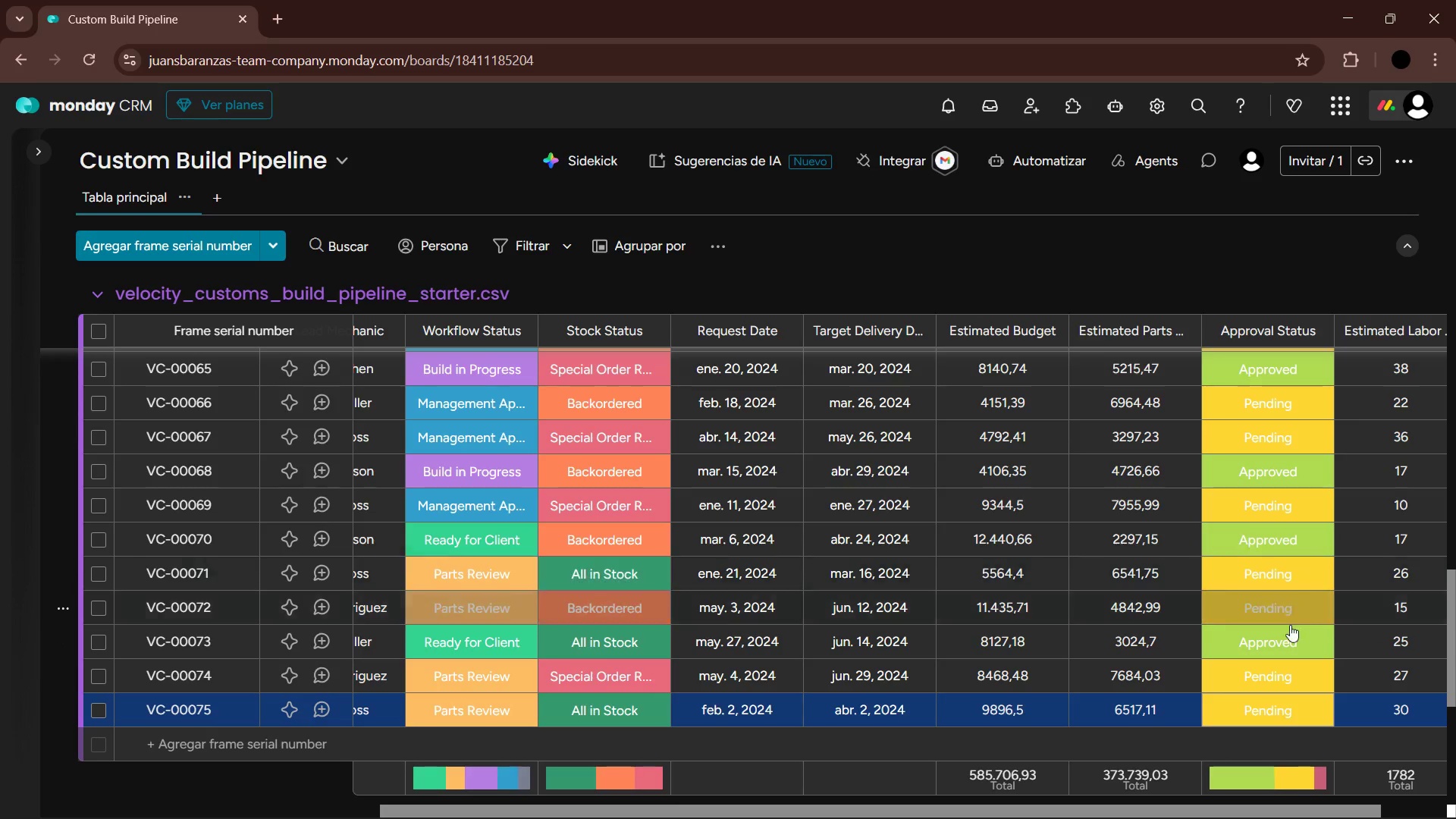 
scroll: coordinate [1291, 612], scroll_direction: up, amount: 29.0
 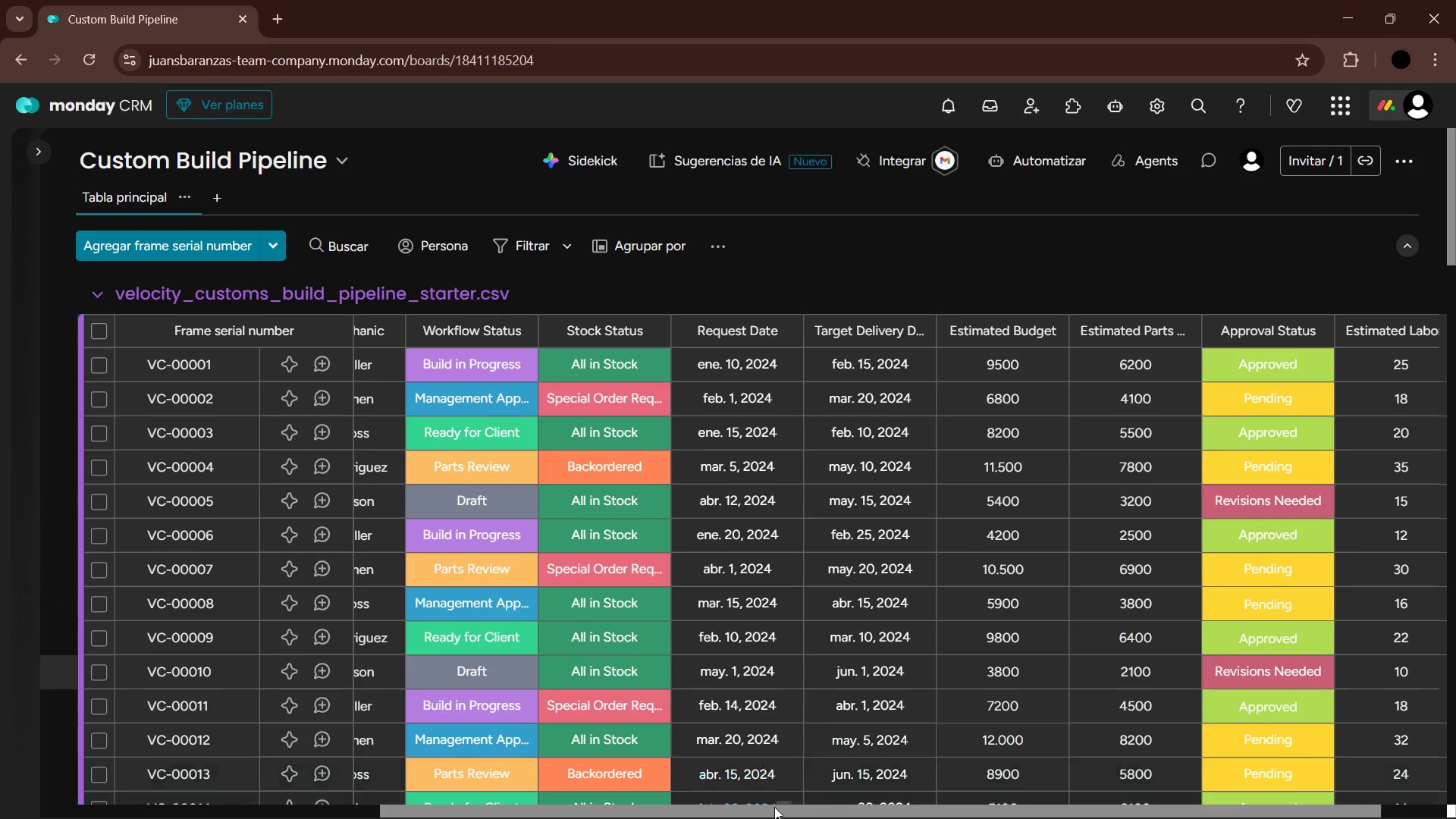 
left_click_drag(start_coordinate=[776, 808], to_coordinate=[761, 752])
 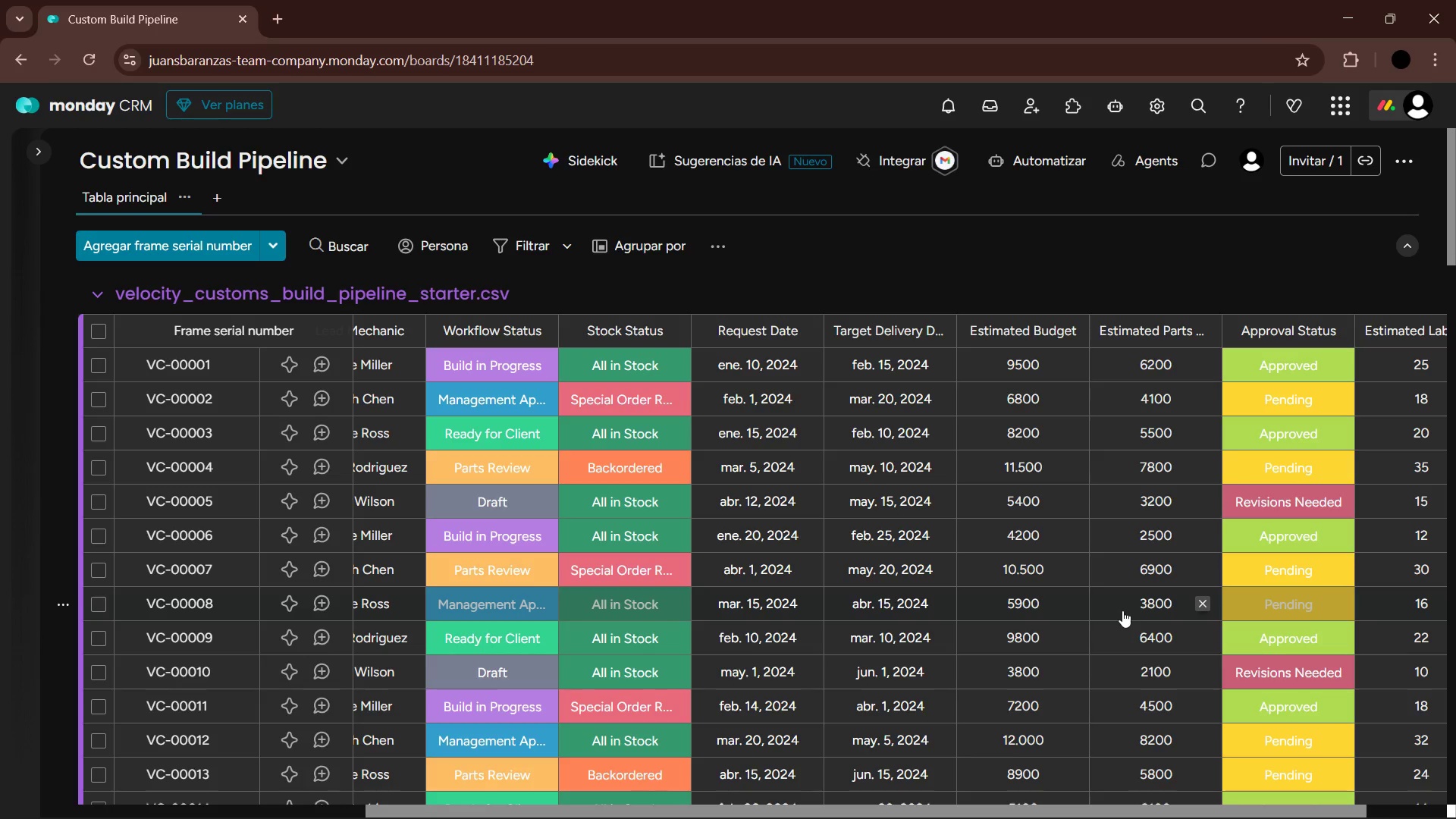 
wait(21.05)
 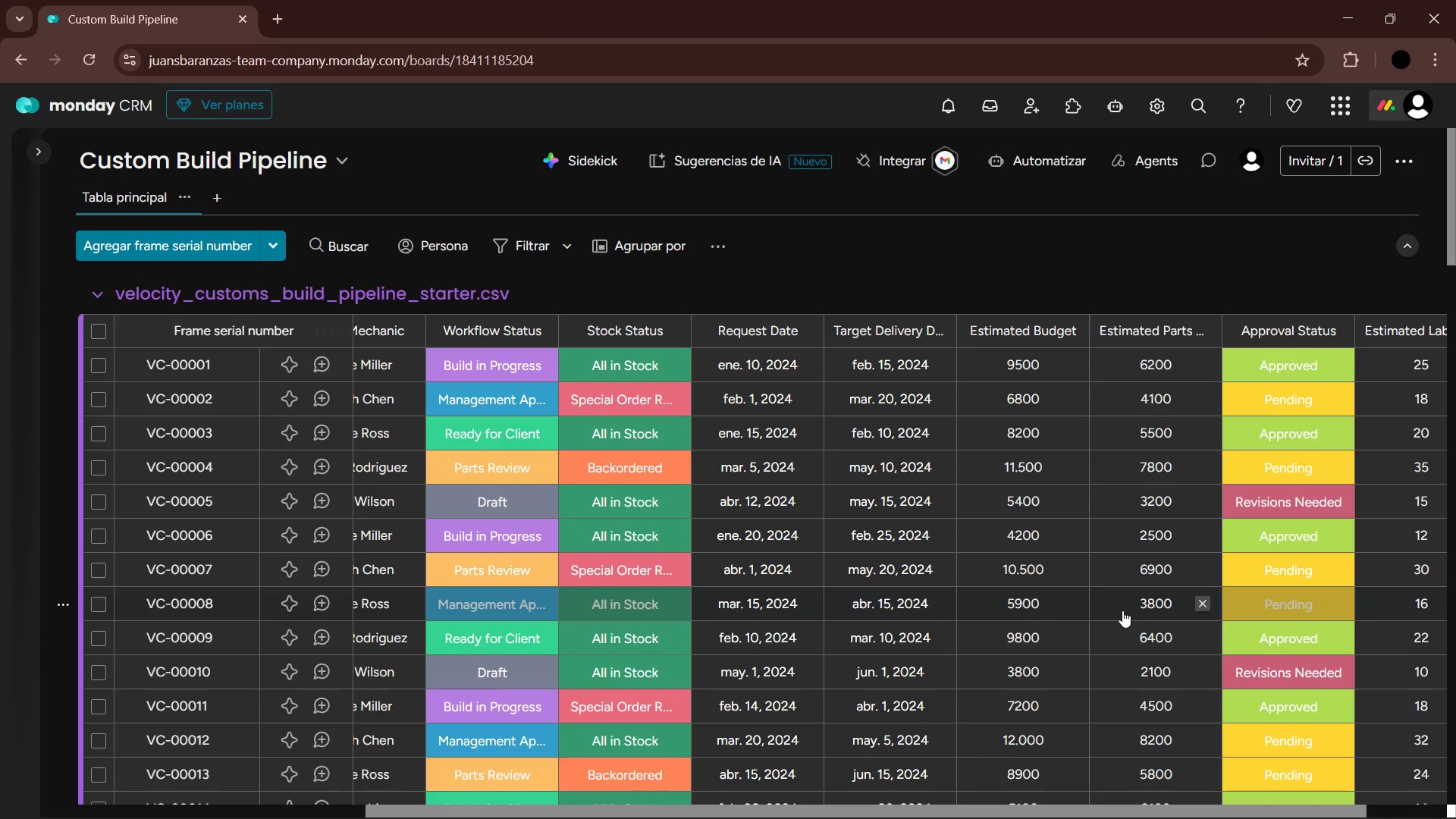 
left_click([901, 792])